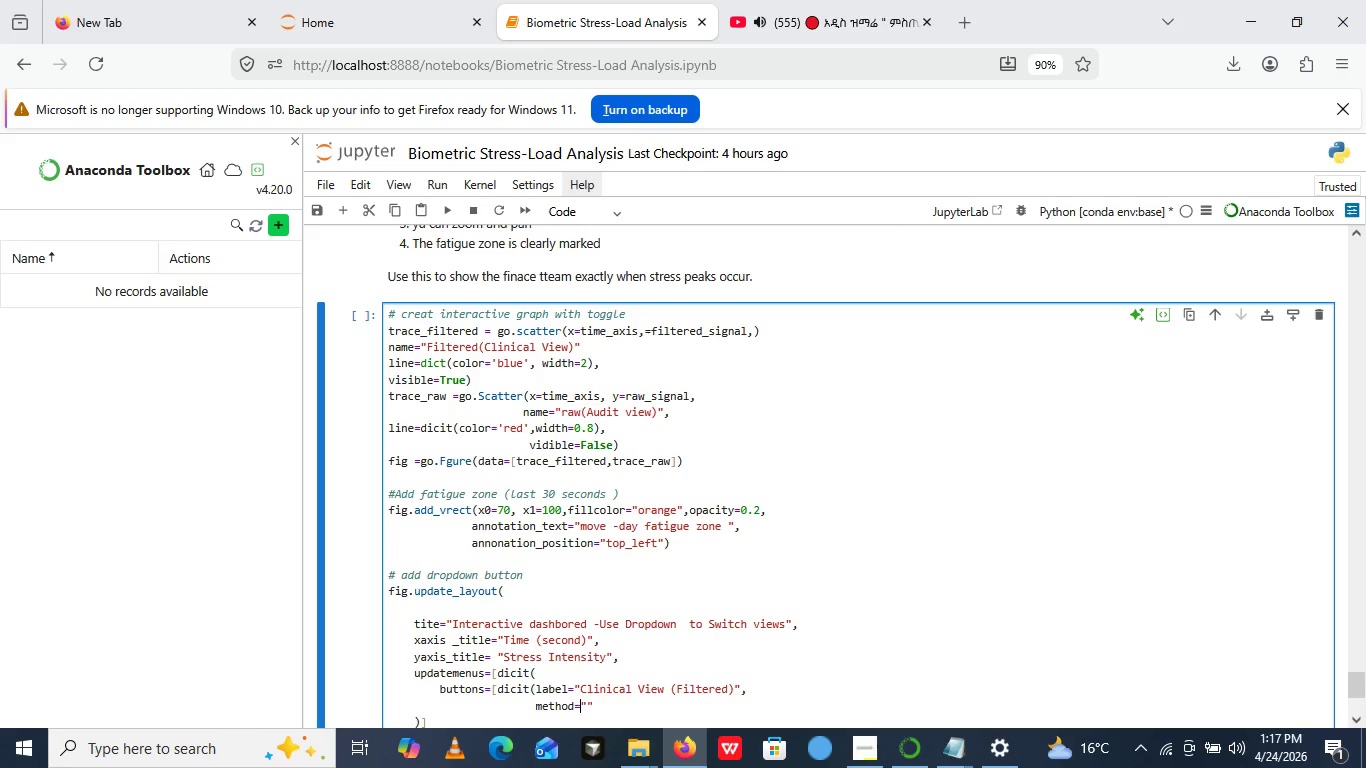 
key(ArrowRight)
 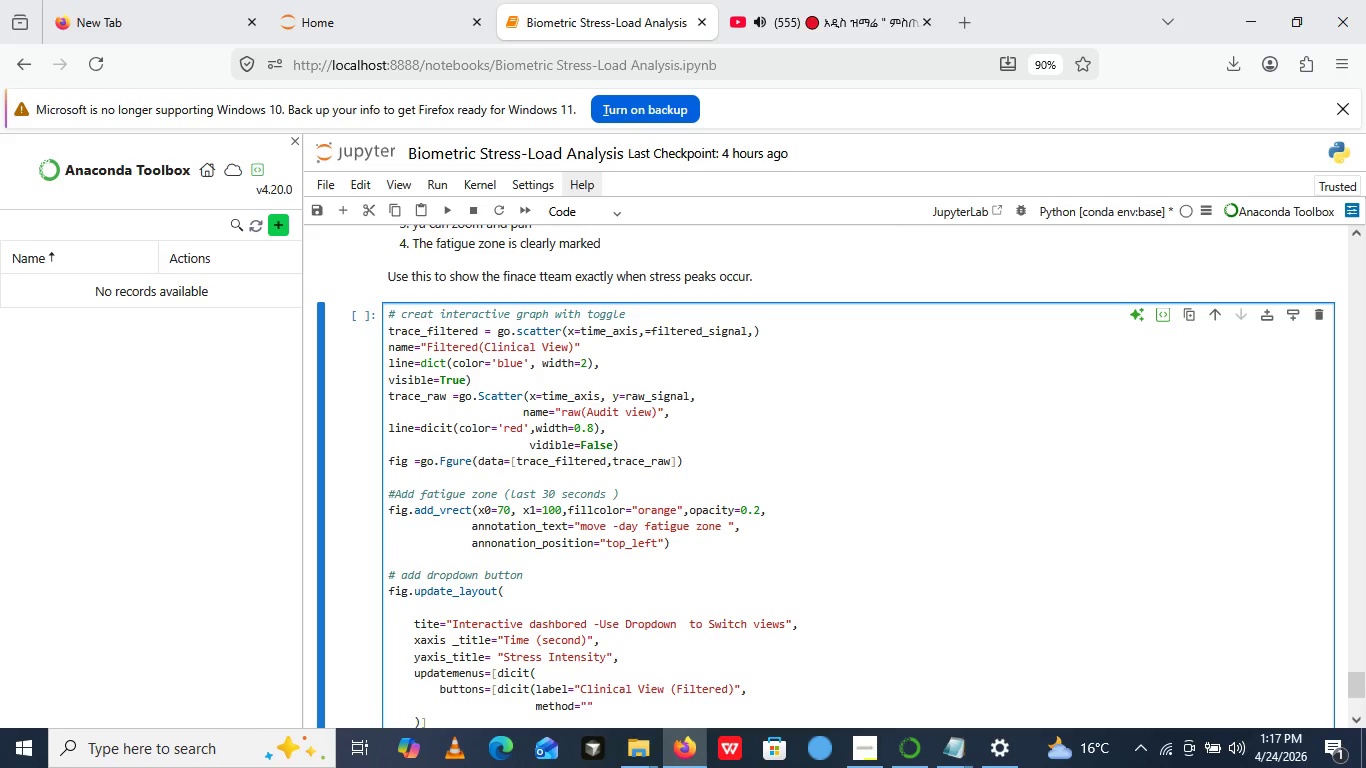 
type(update)
 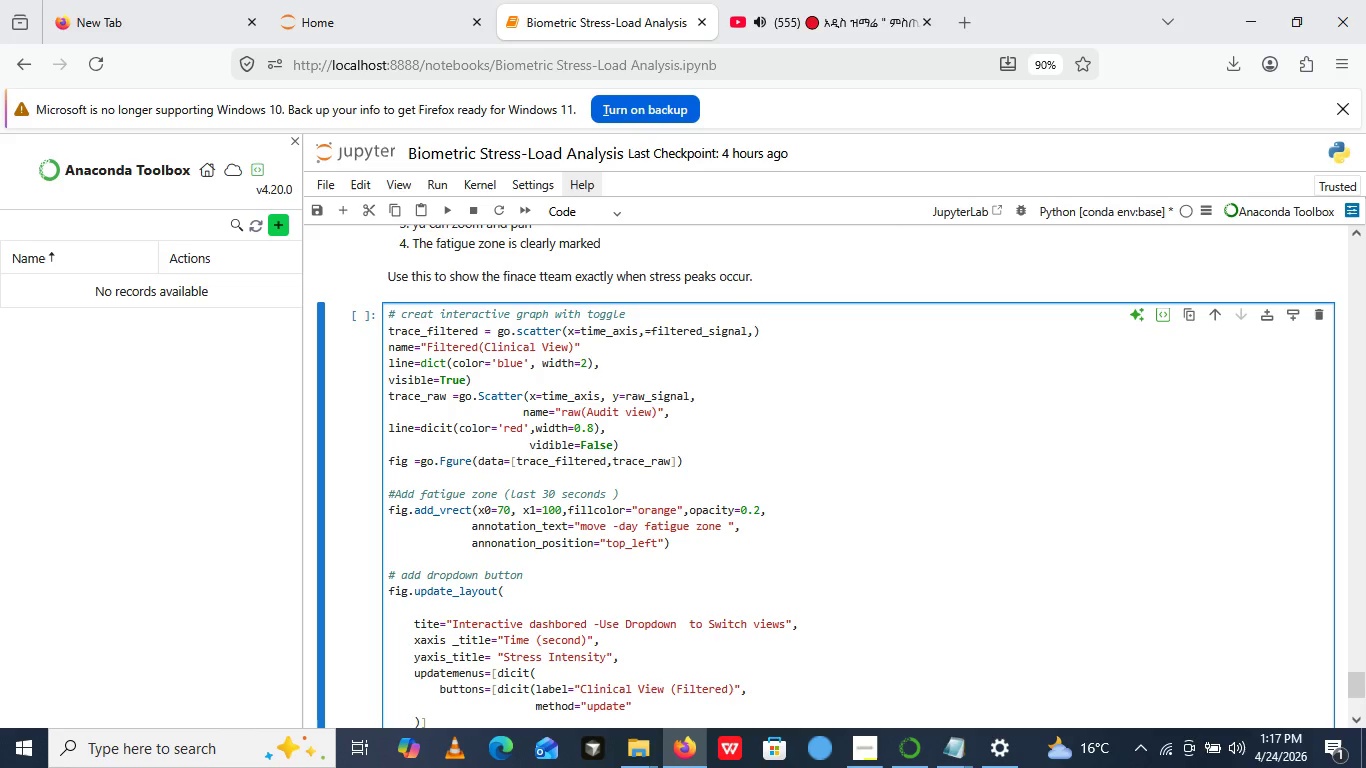 
key(ArrowRight)
 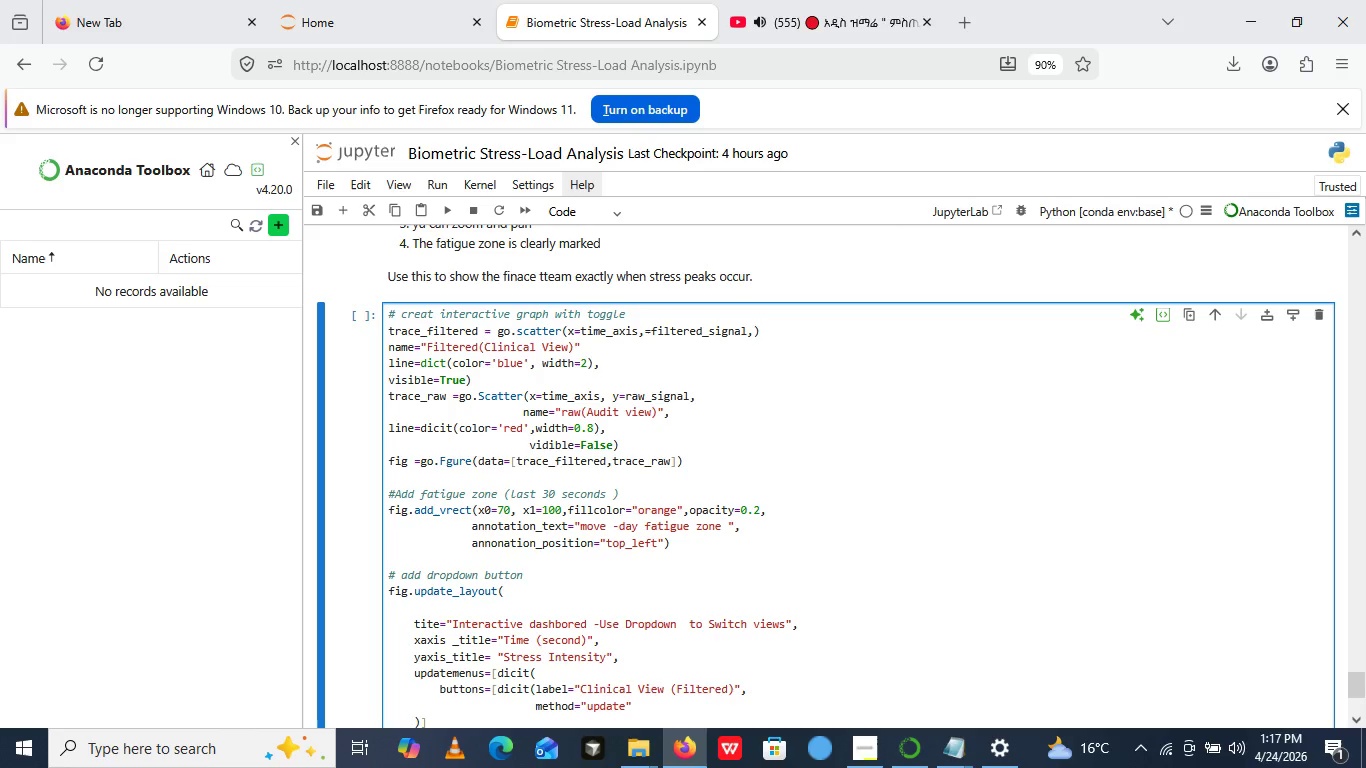 
key(Comma)
 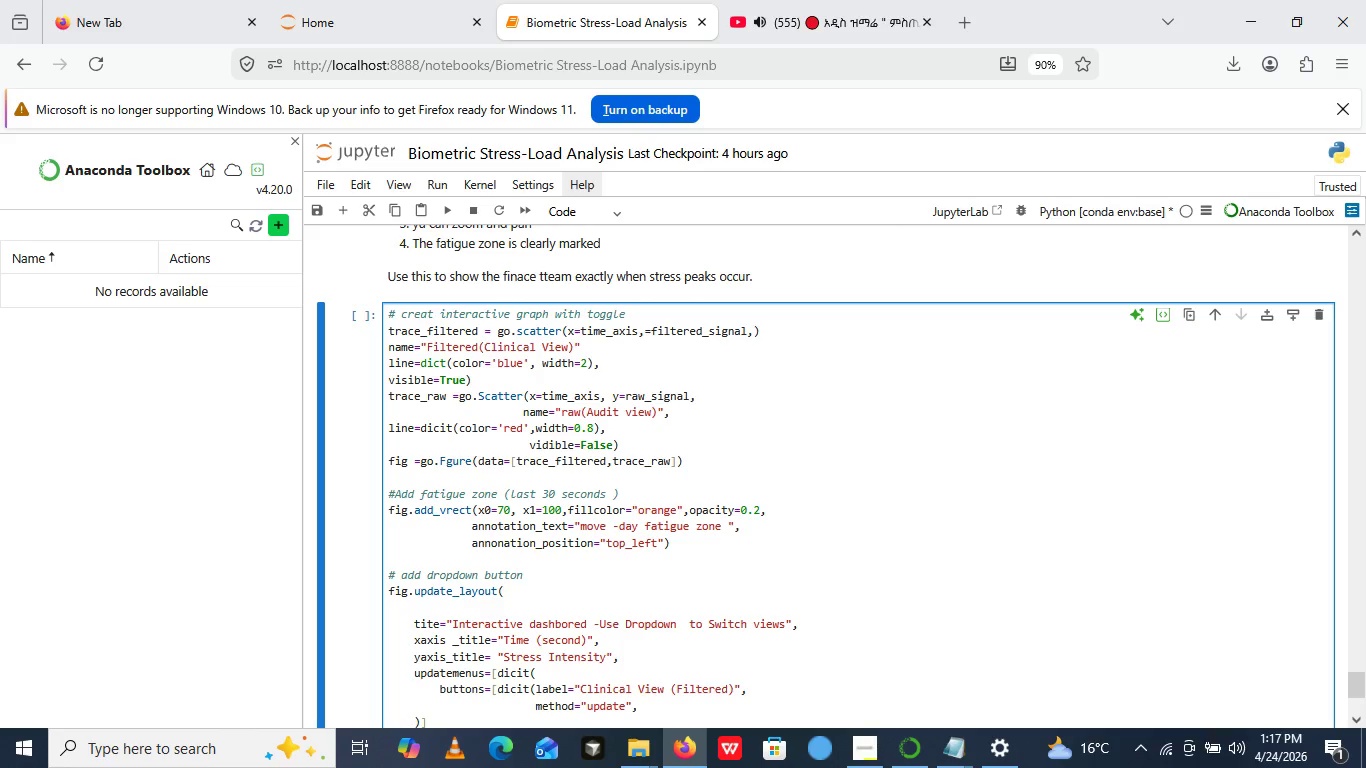 
key(Enter)
 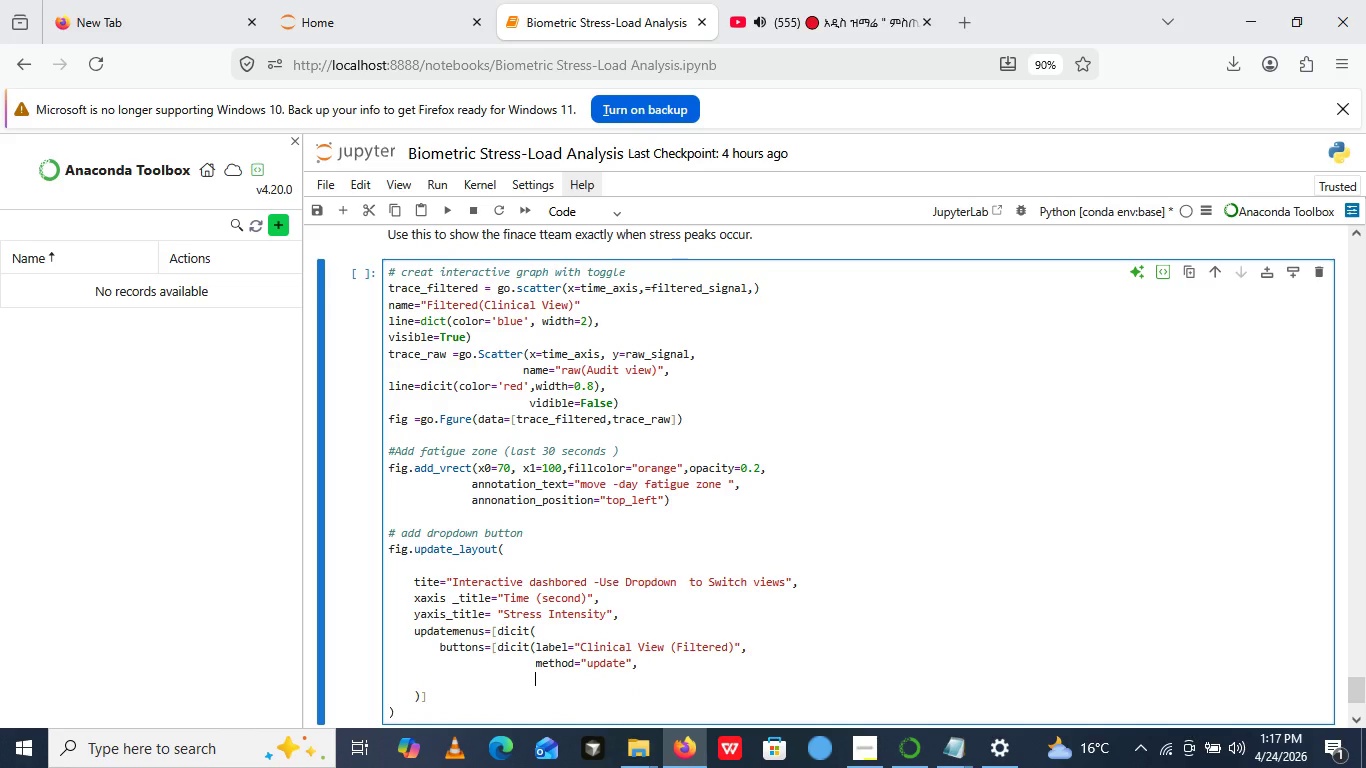 
type(args=)
 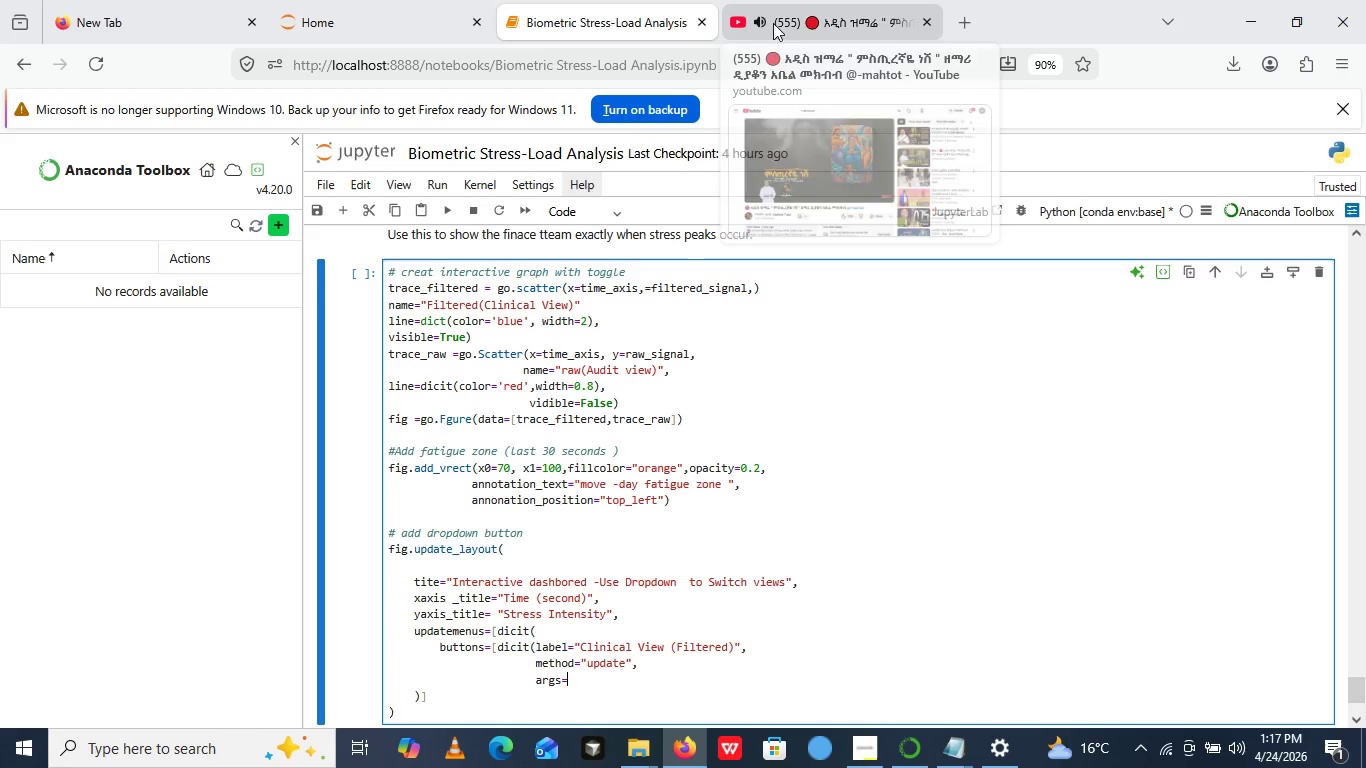 
left_click([766, 23])
 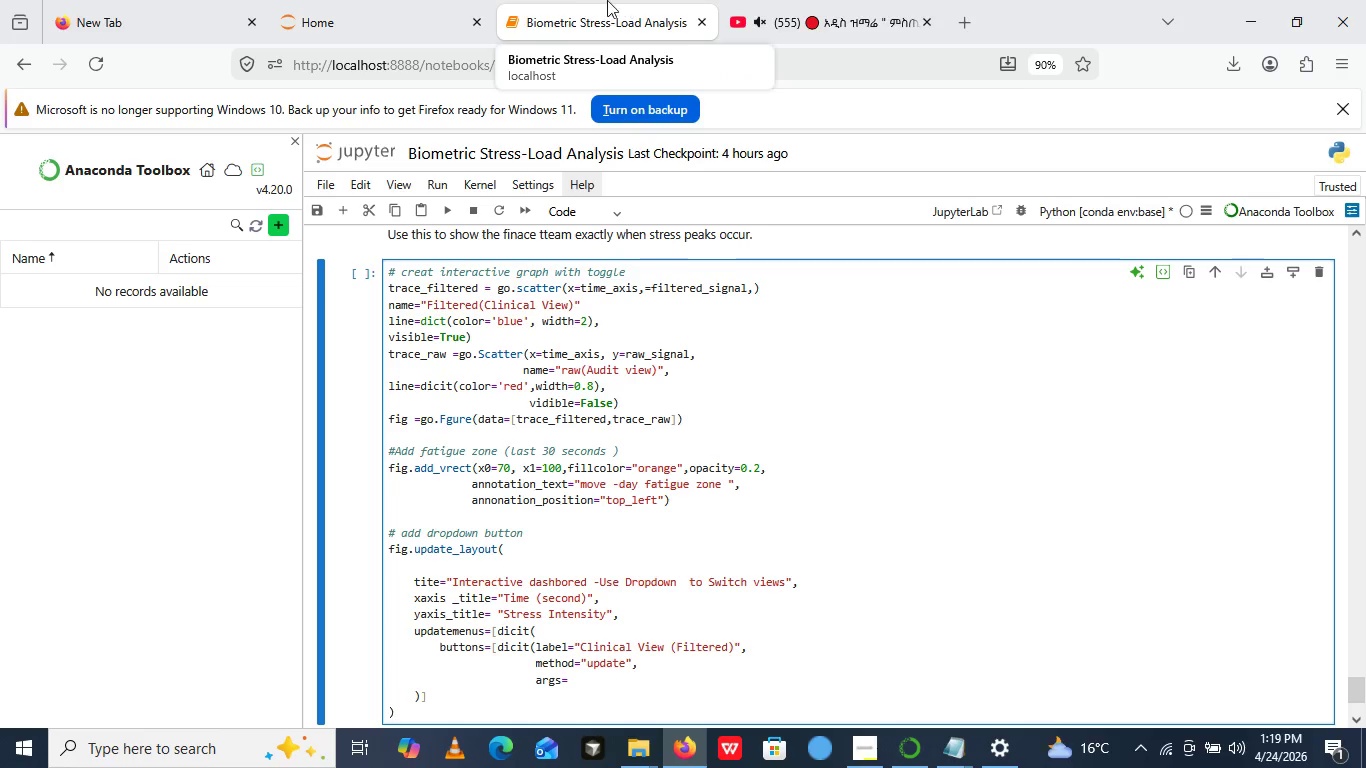 
wait(76.31)
 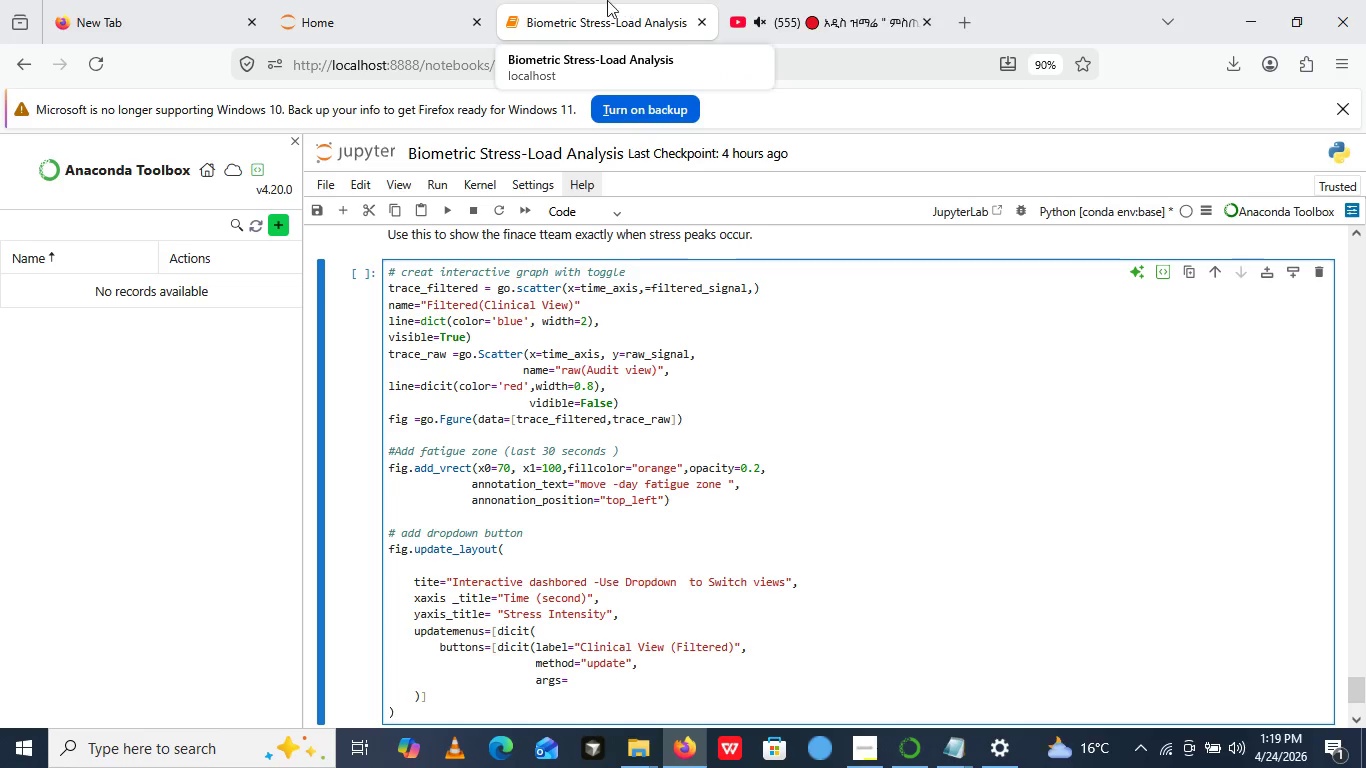 
left_click([575, 679])
 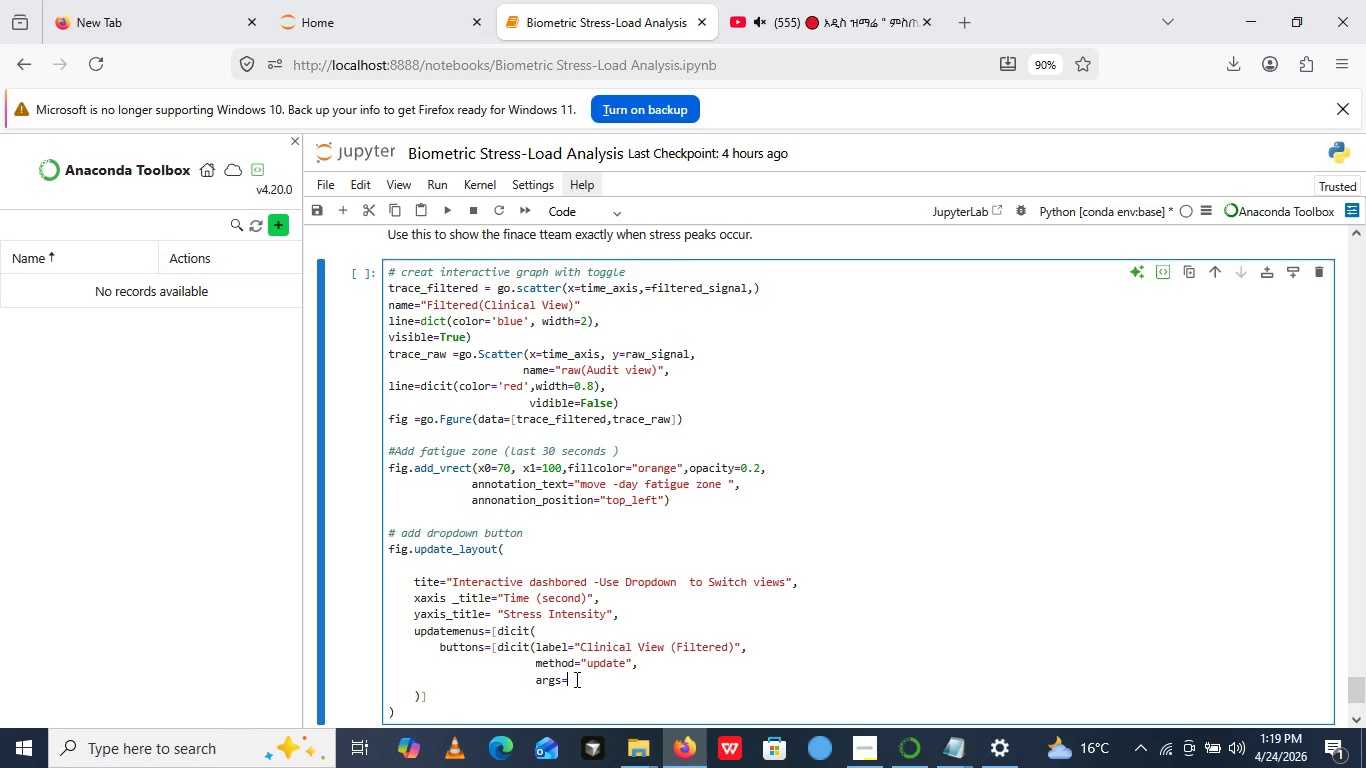 
hold_key(key=ShiftRight, duration=0.59)
 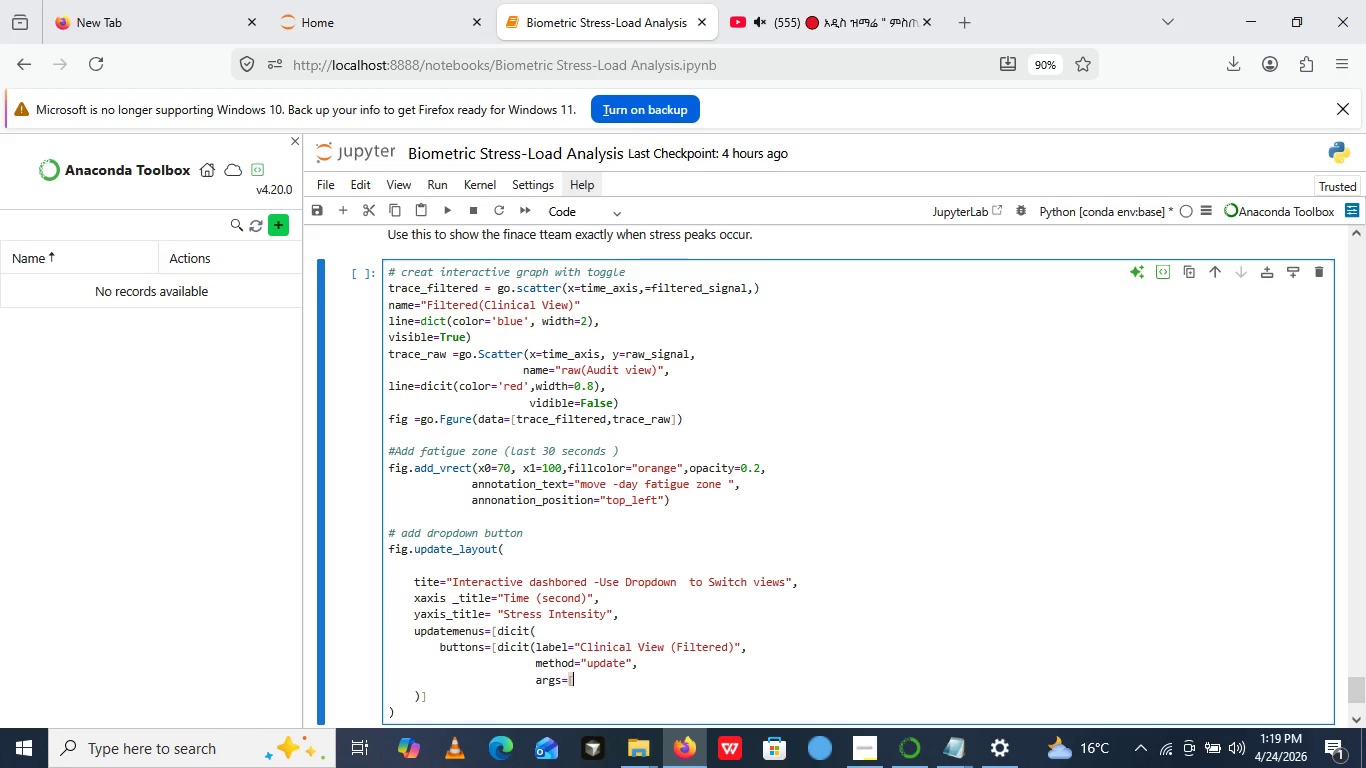 
key(BracketLeft)
 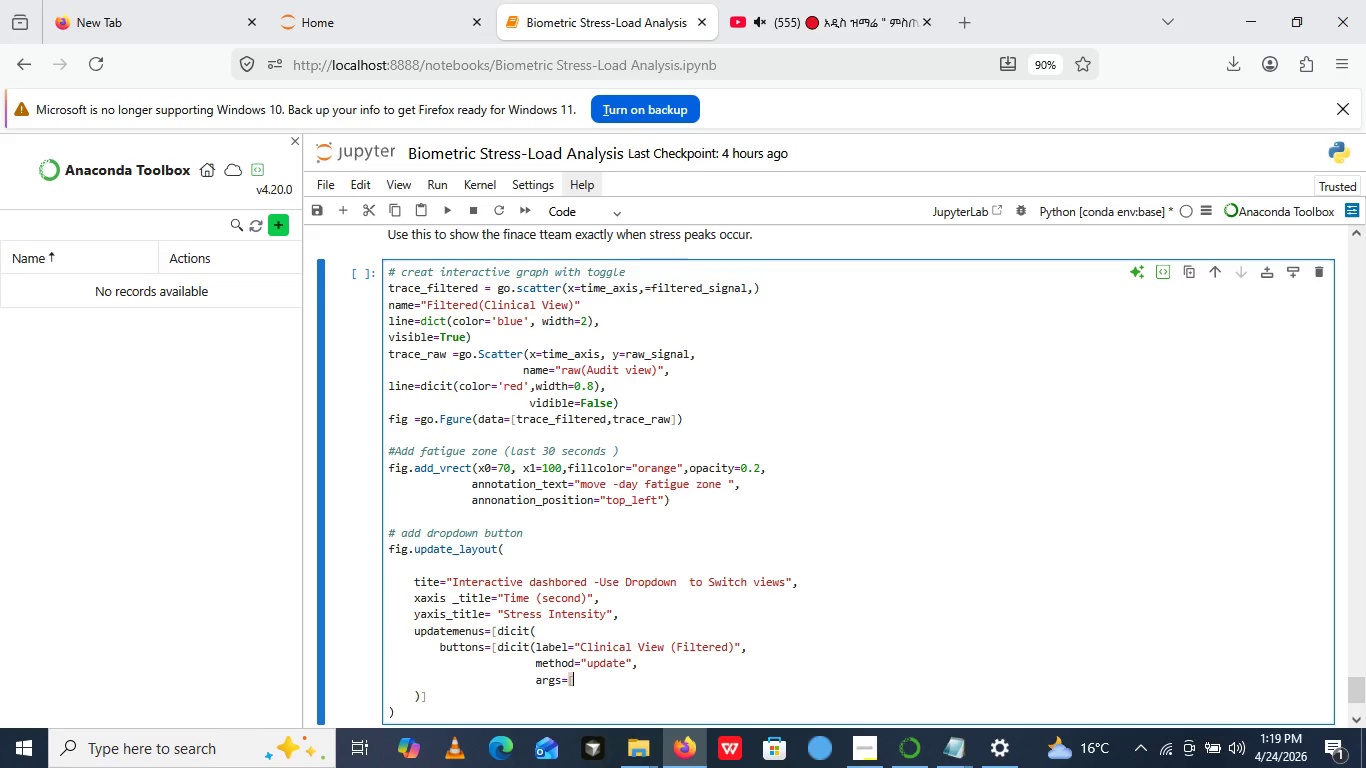 
key(BracketRight)
 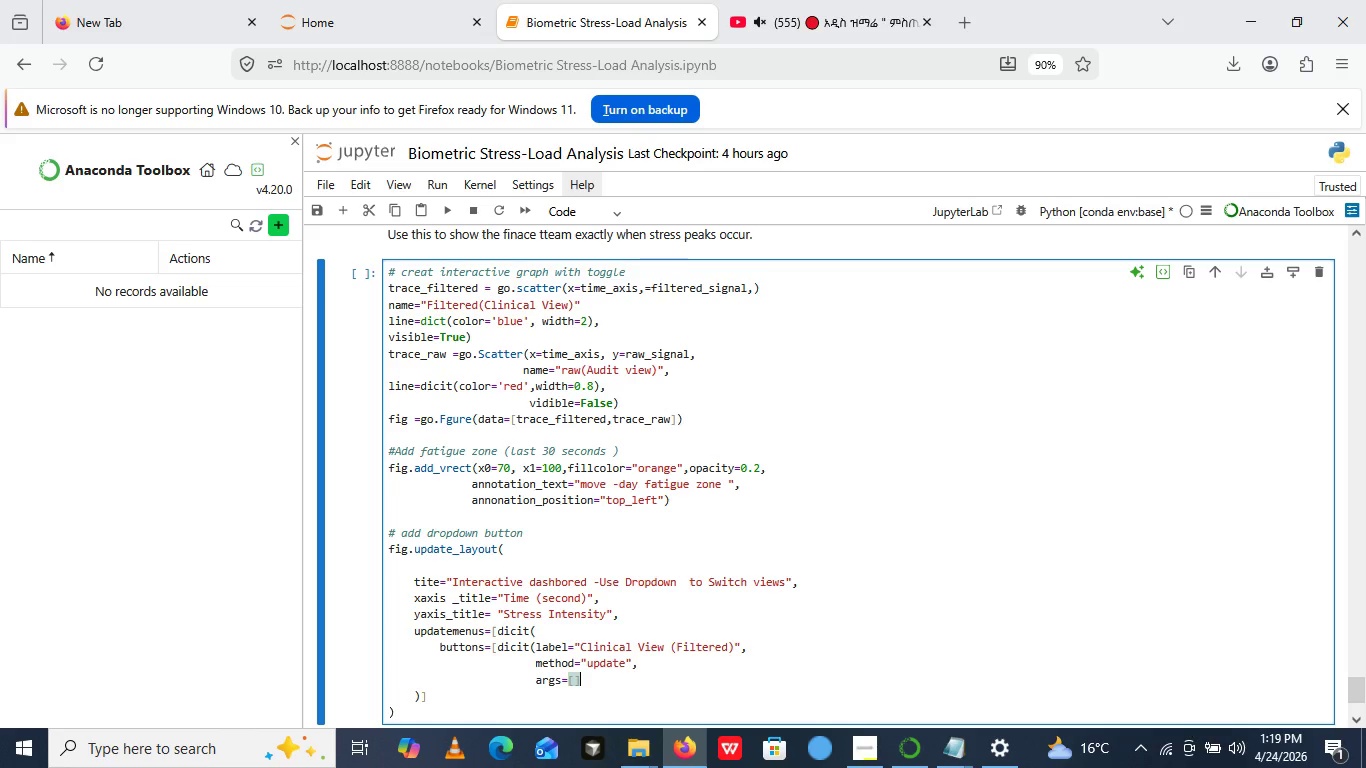 
key(ArrowLeft)
 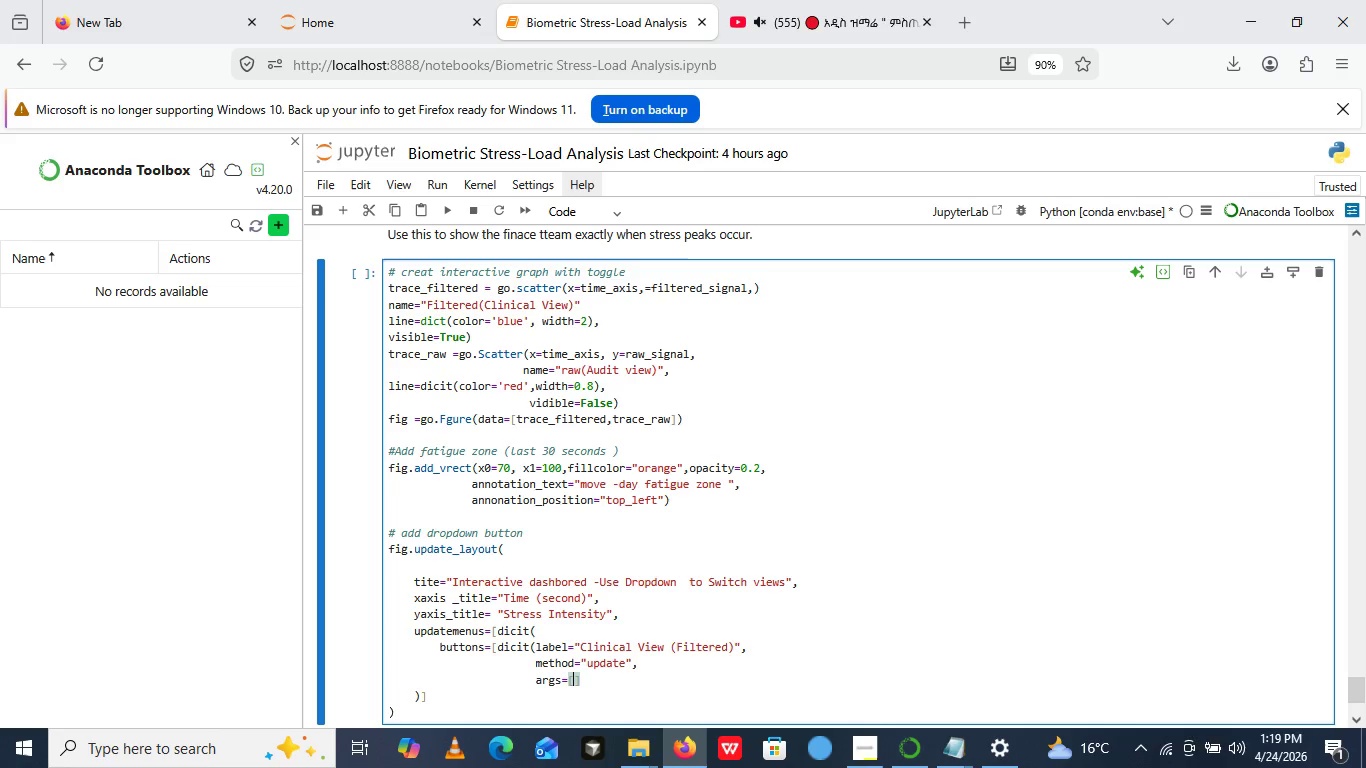 
key(Shift+BracketLeft)
 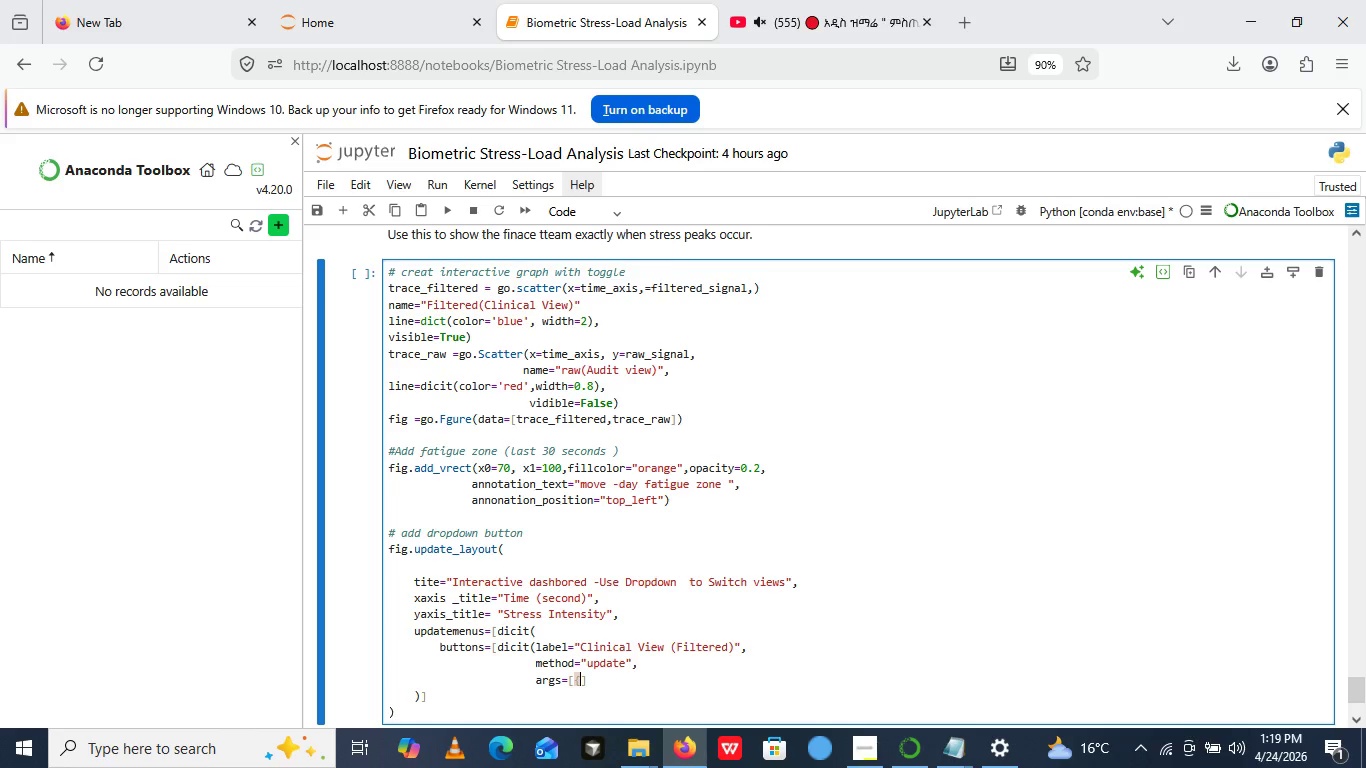 
key(Quote)
 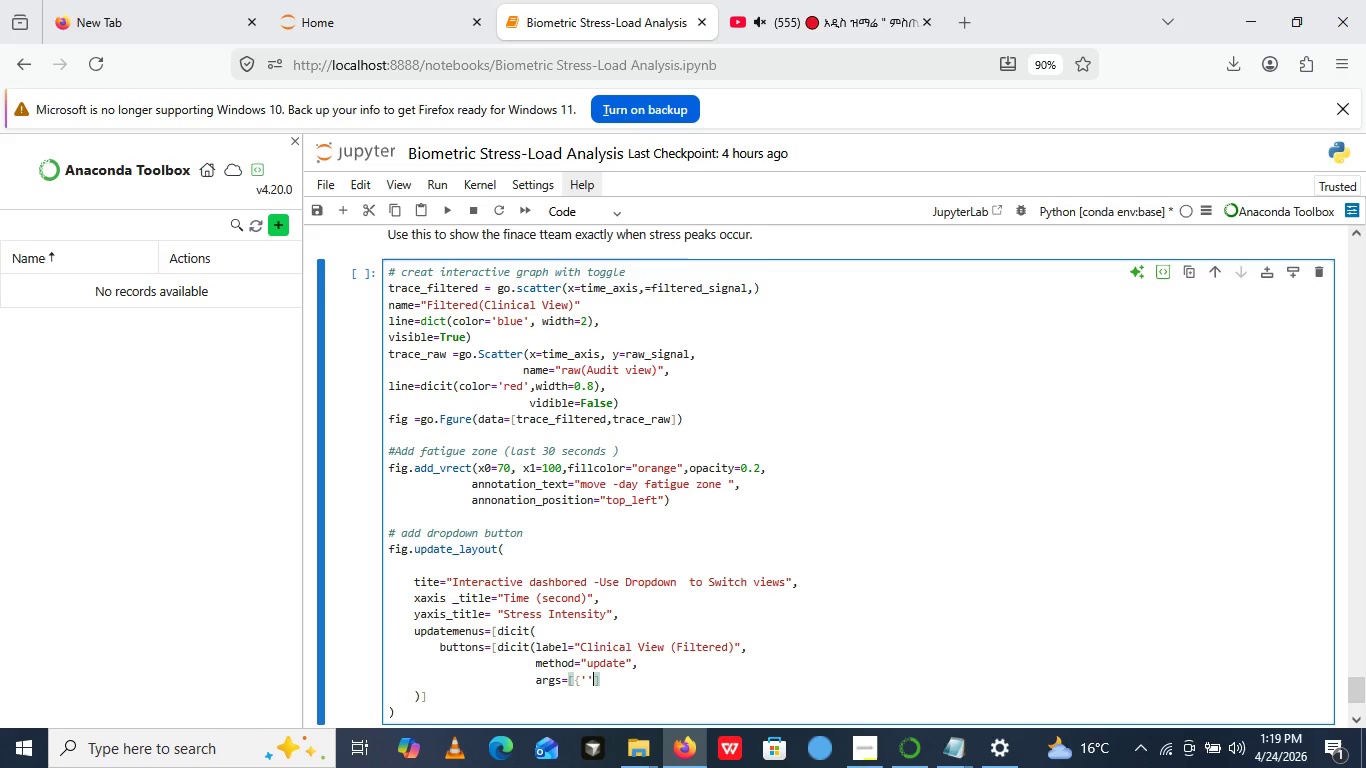 
key(Quote)
 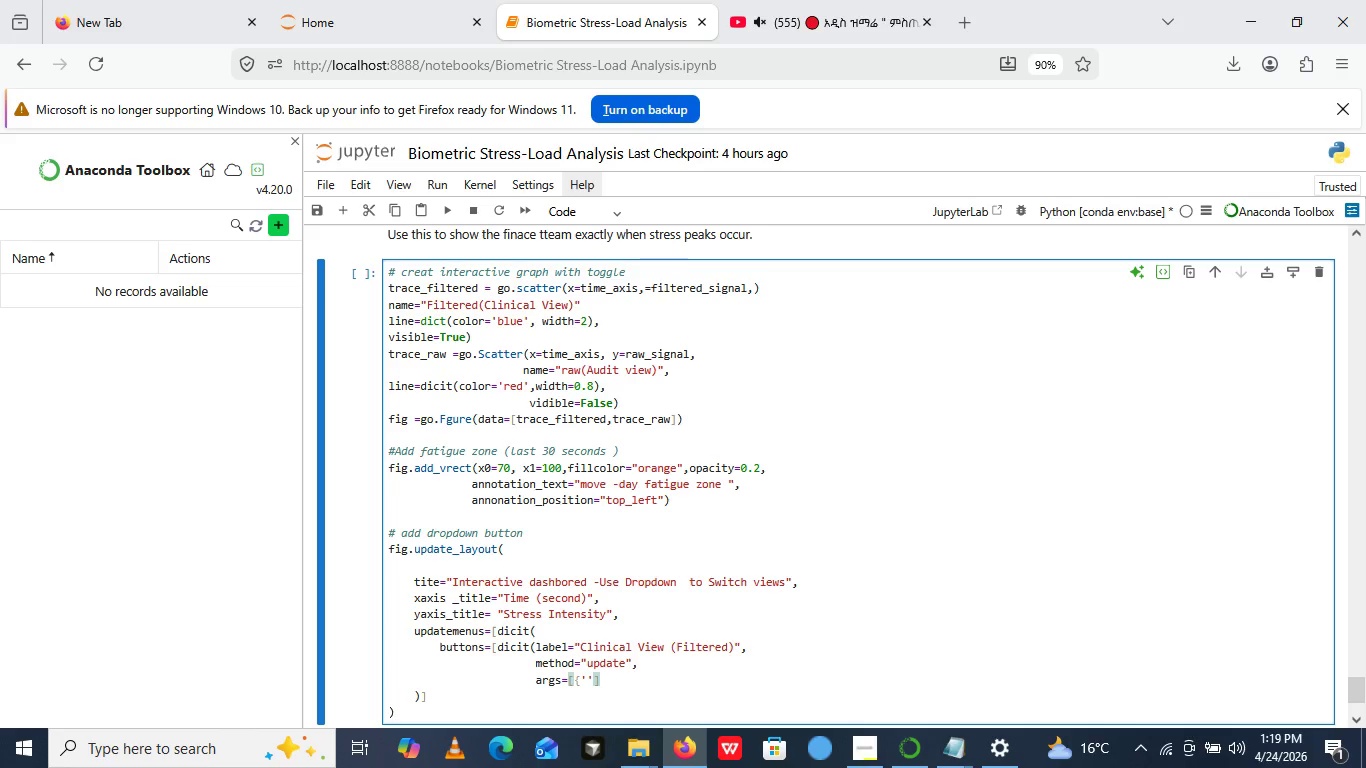 
key(Backspace)
 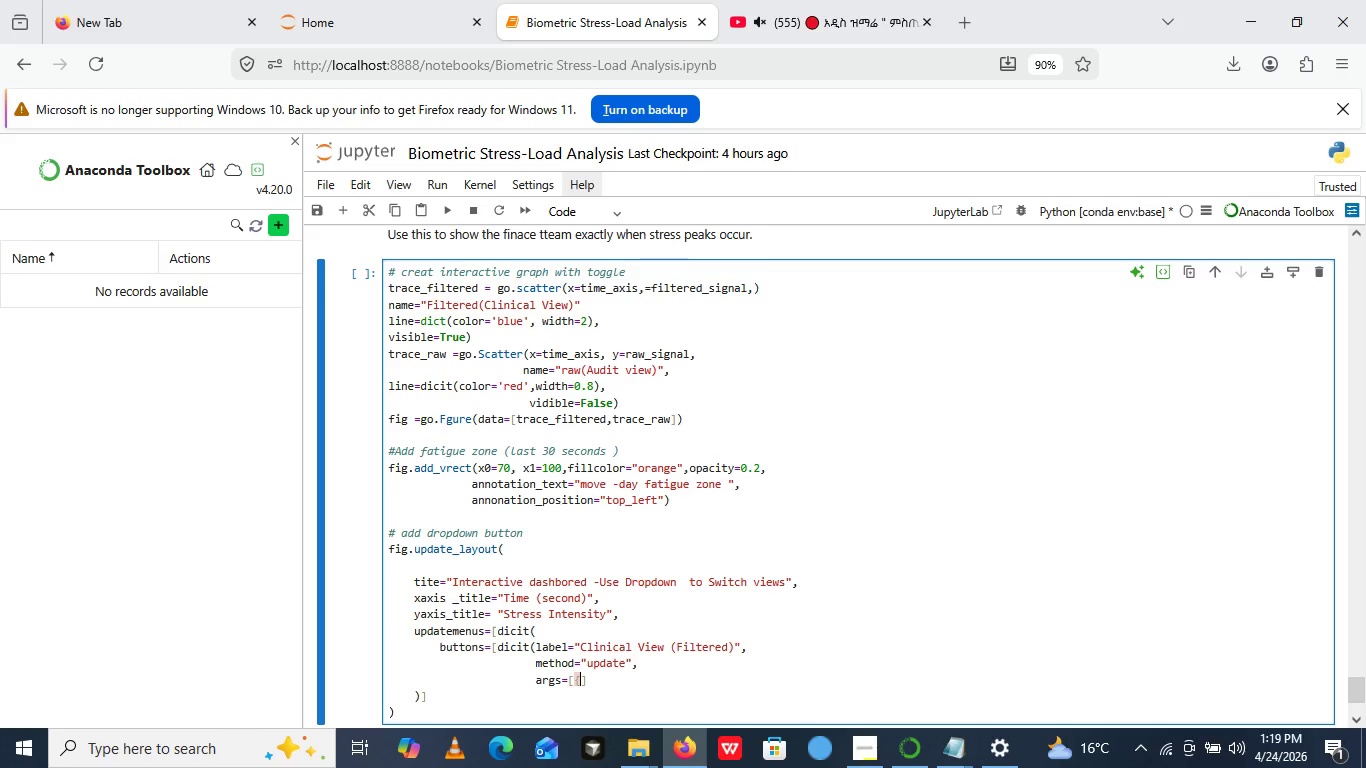 
key(Backspace)
 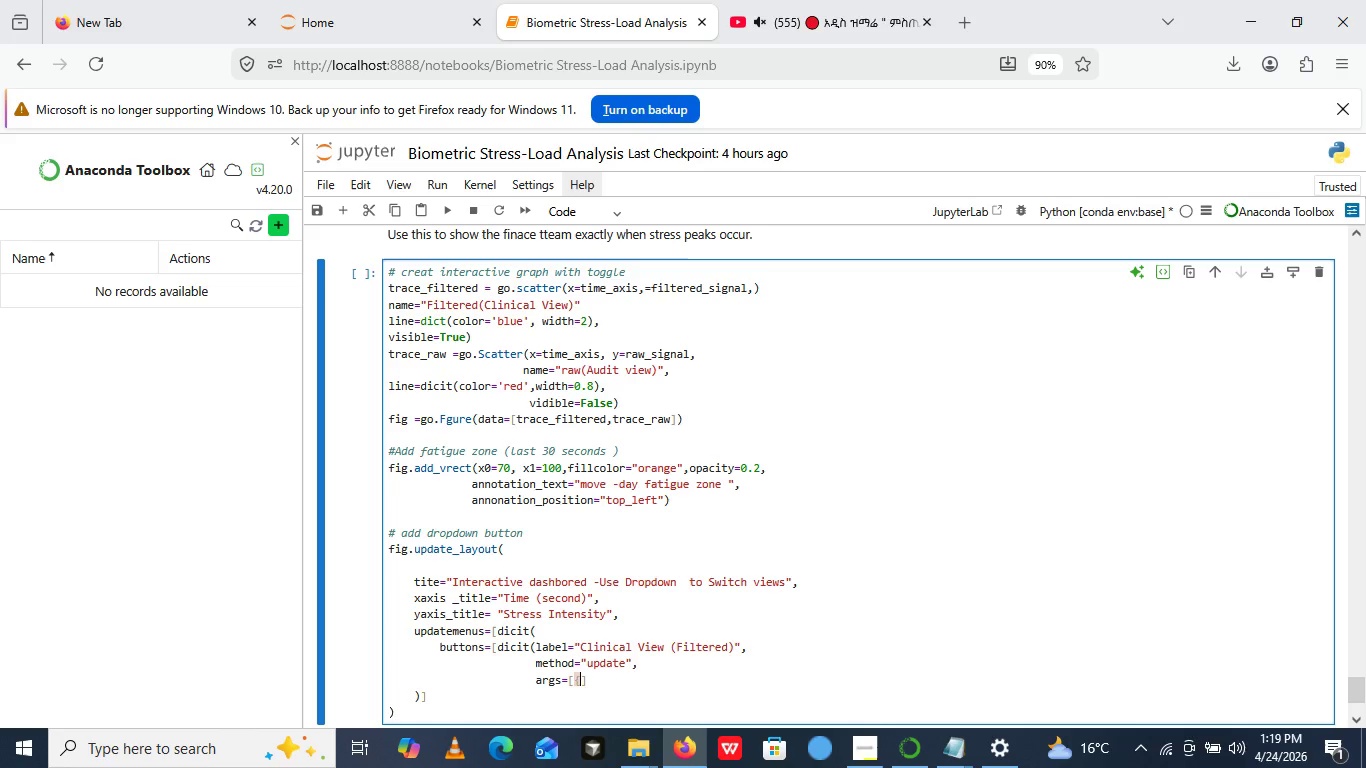 
key(Shift+Quote)
 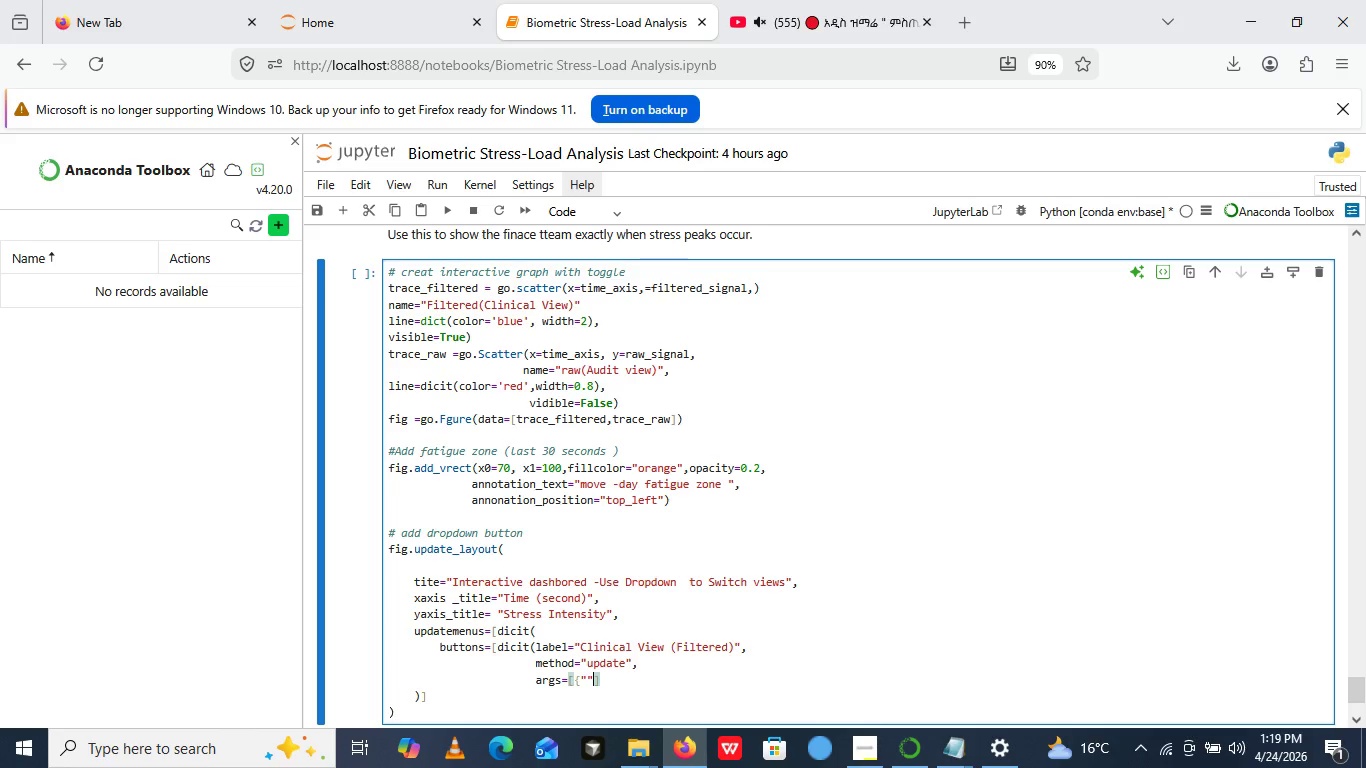 
key(Shift+Quote)
 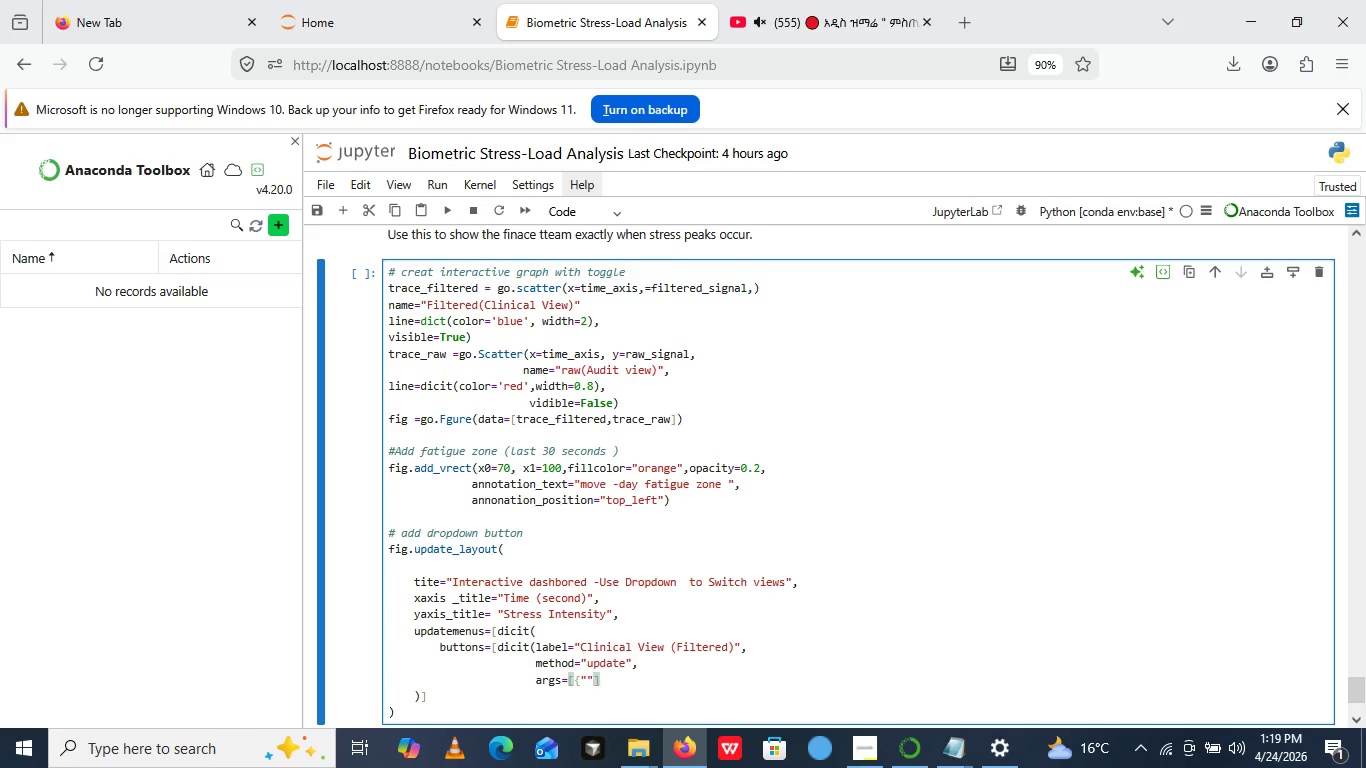 
key(ArrowLeft)
 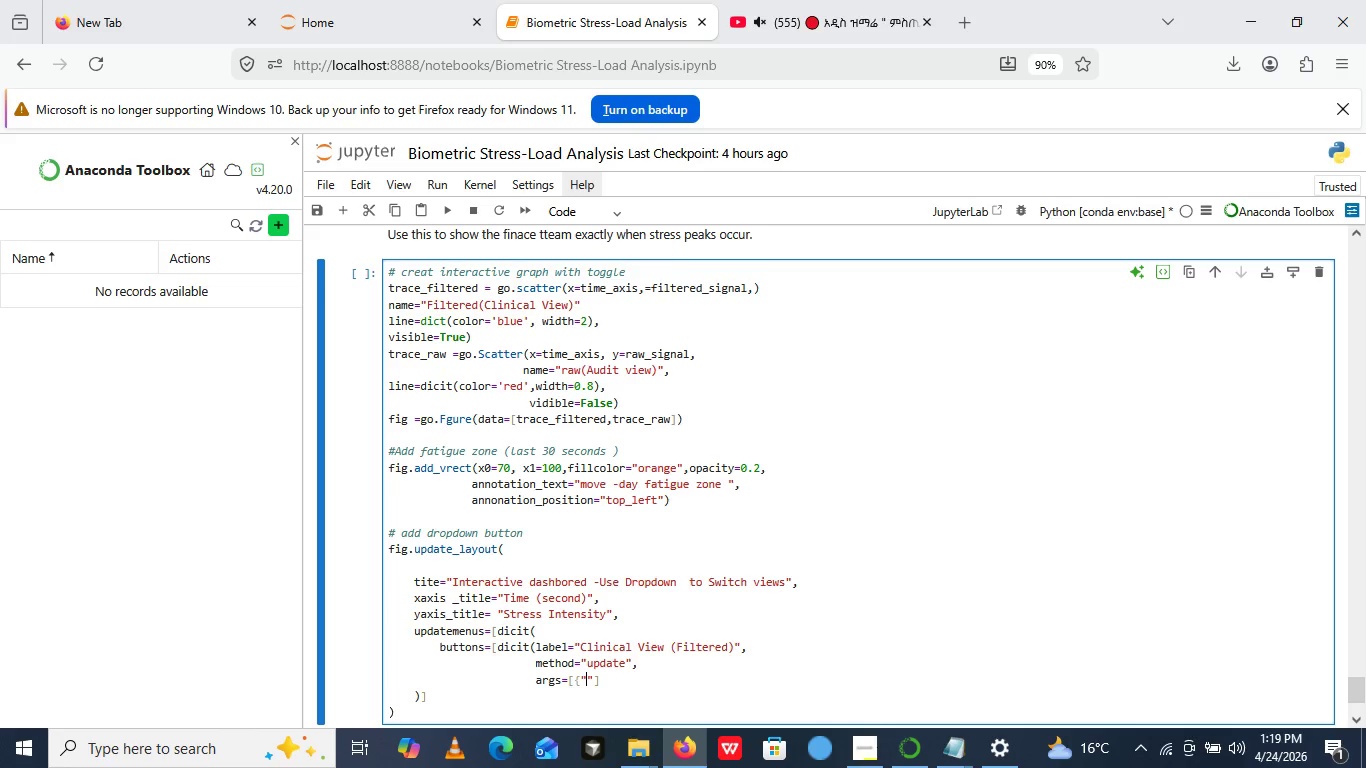 
type(visible)
 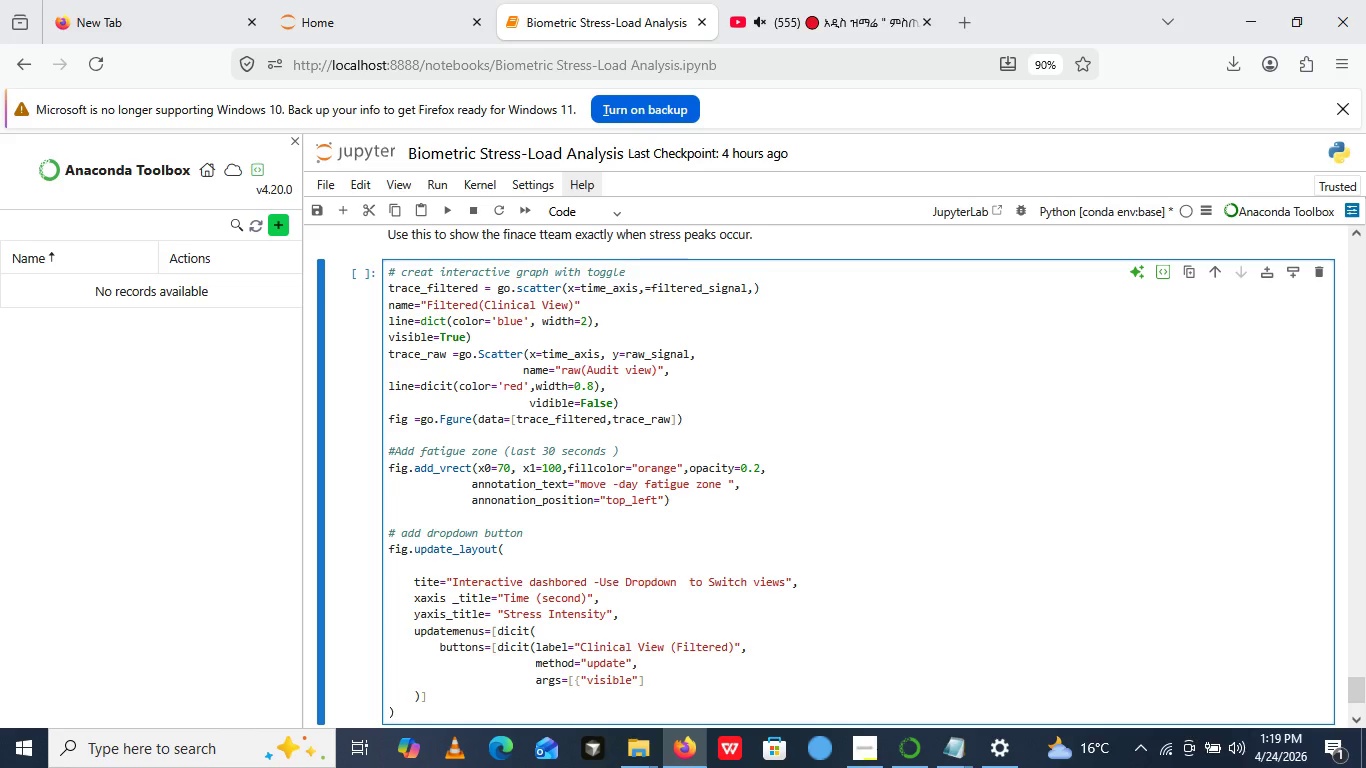 
key(ArrowRight)
 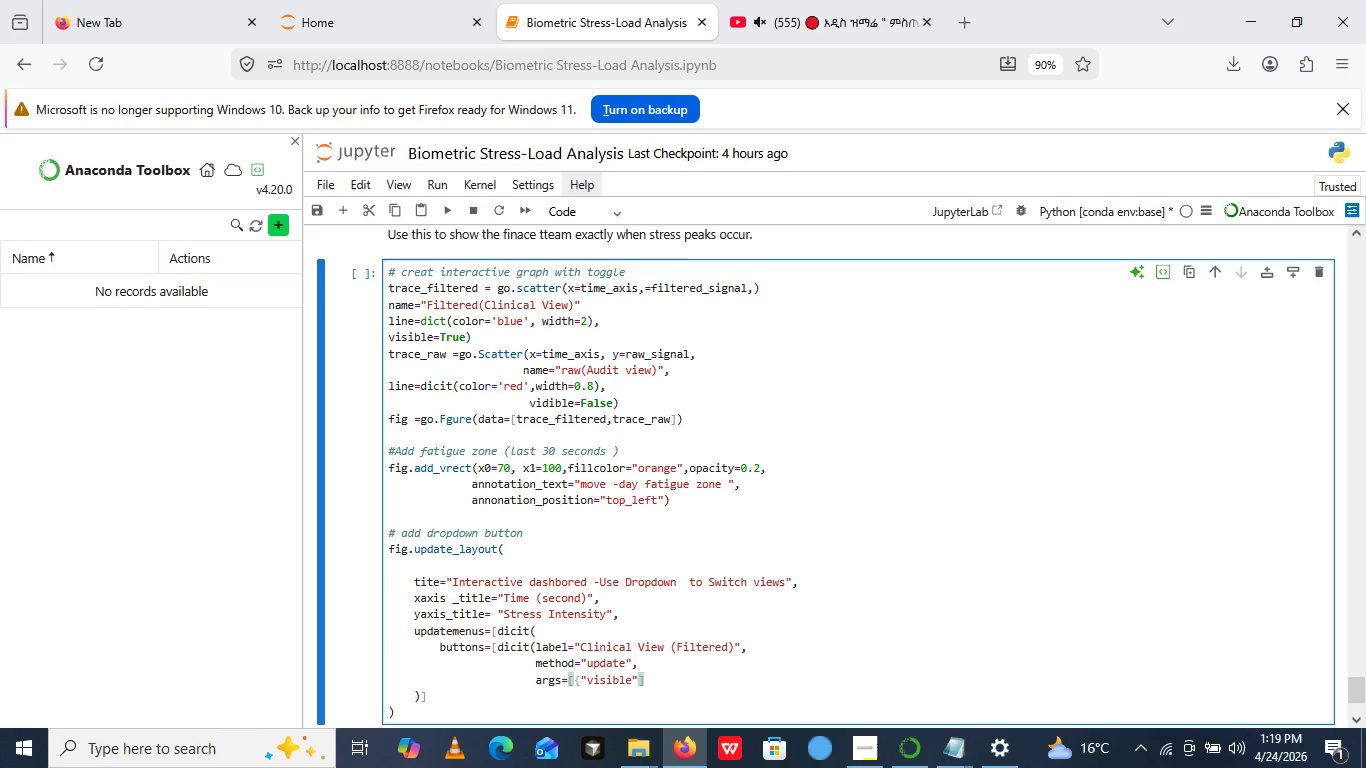 
key(Shift+Semicolon)
 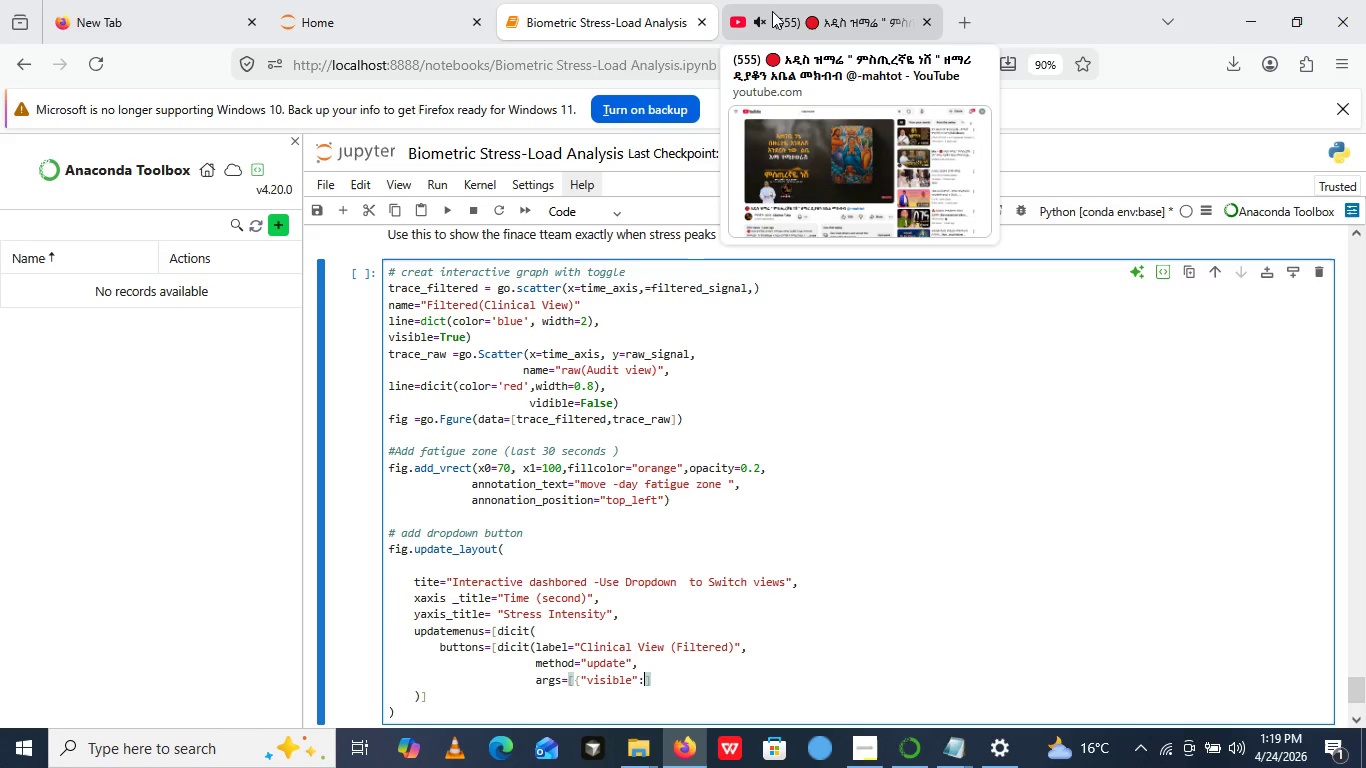 
left_click([757, 15])
 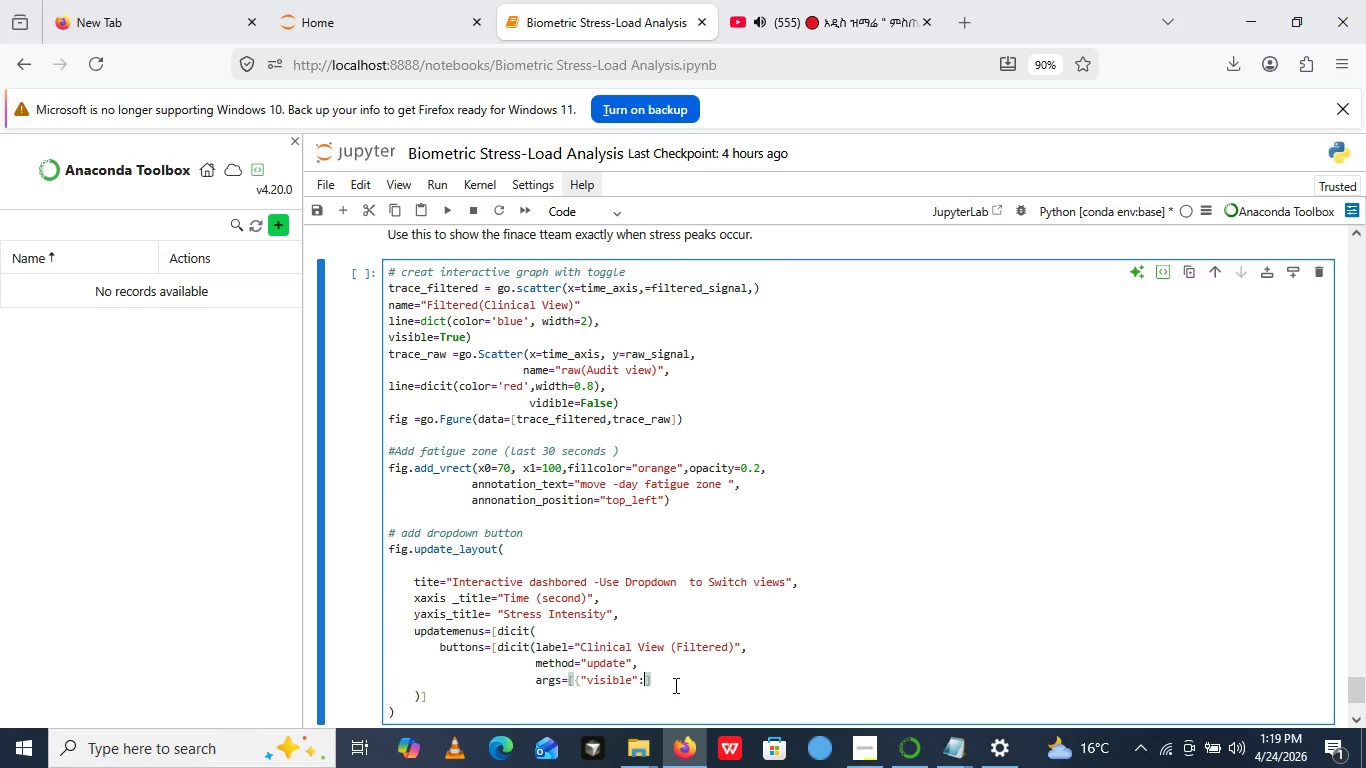 
wait(9.95)
 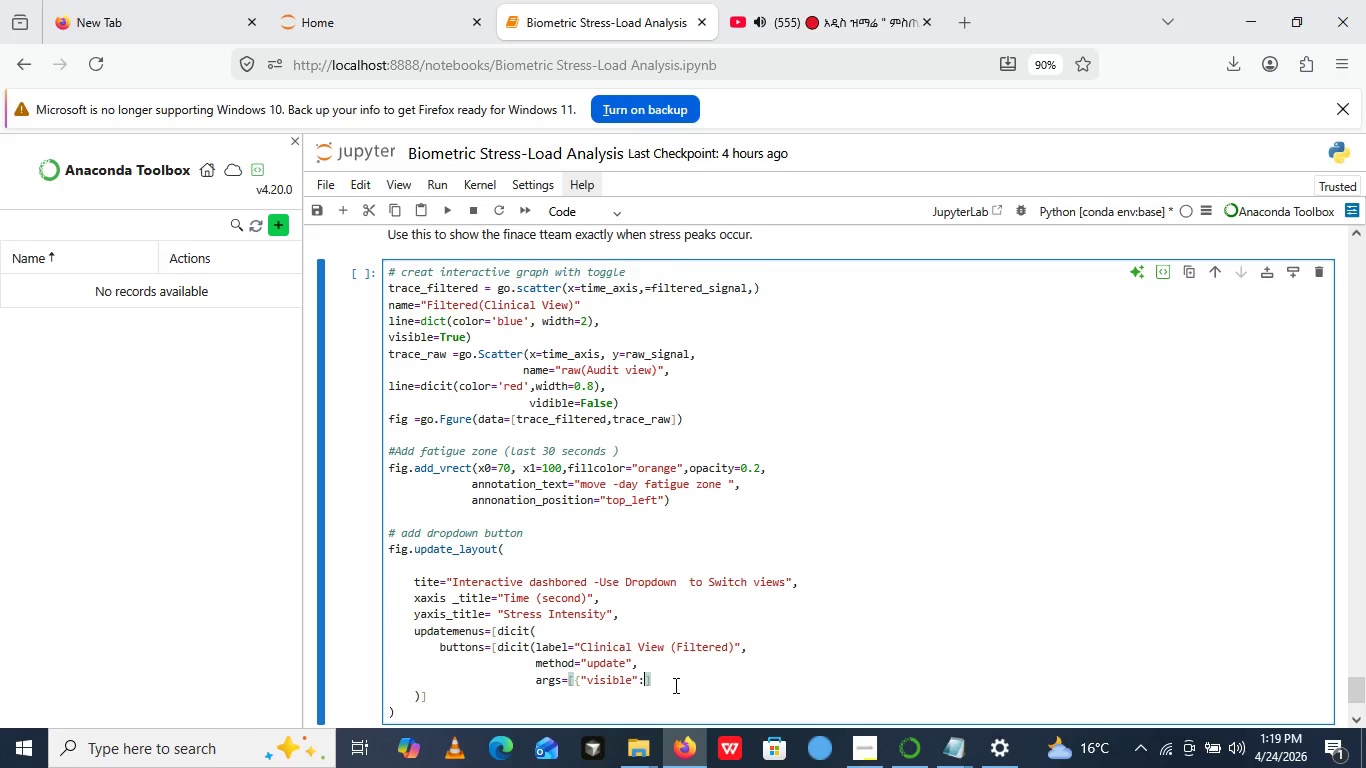 
left_click([661, 681])
 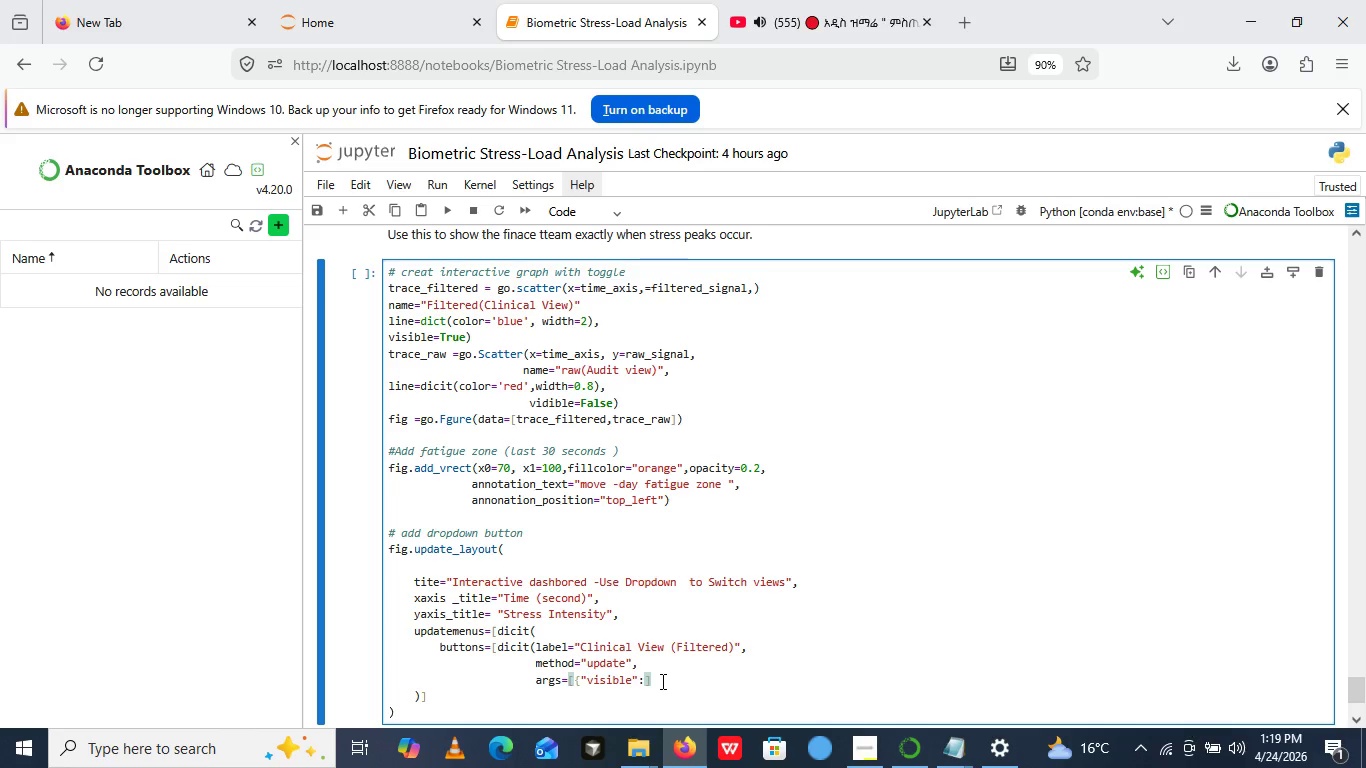 
key(Backspace)
 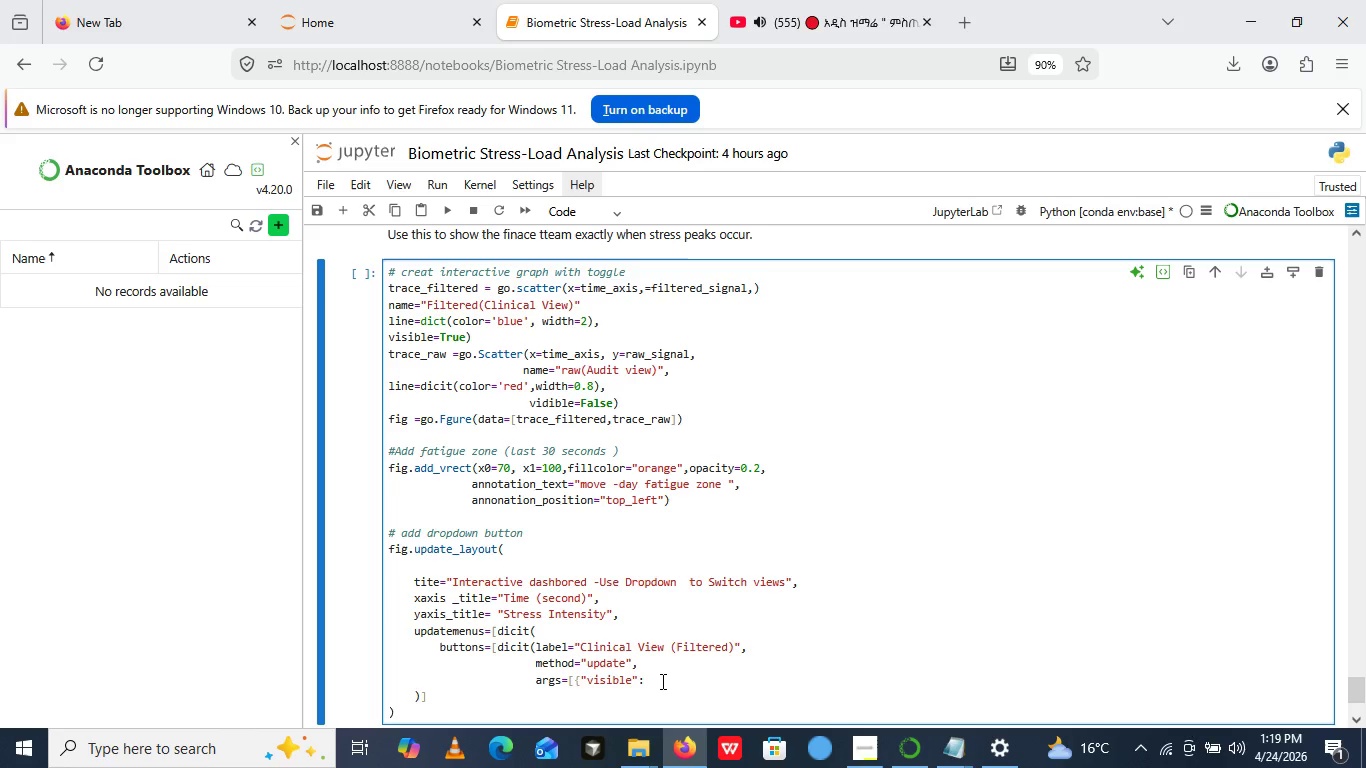 
key(Enter)
 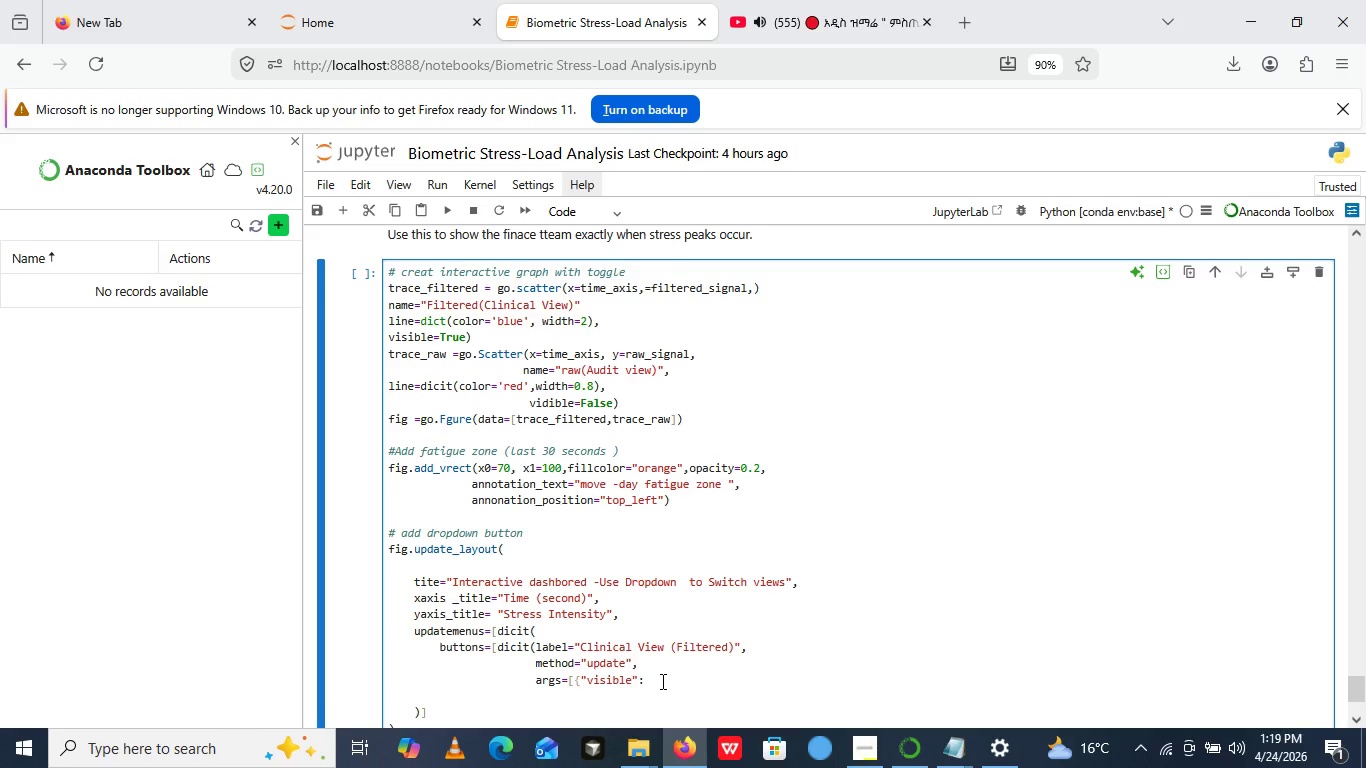 
key(BracketLeft)
 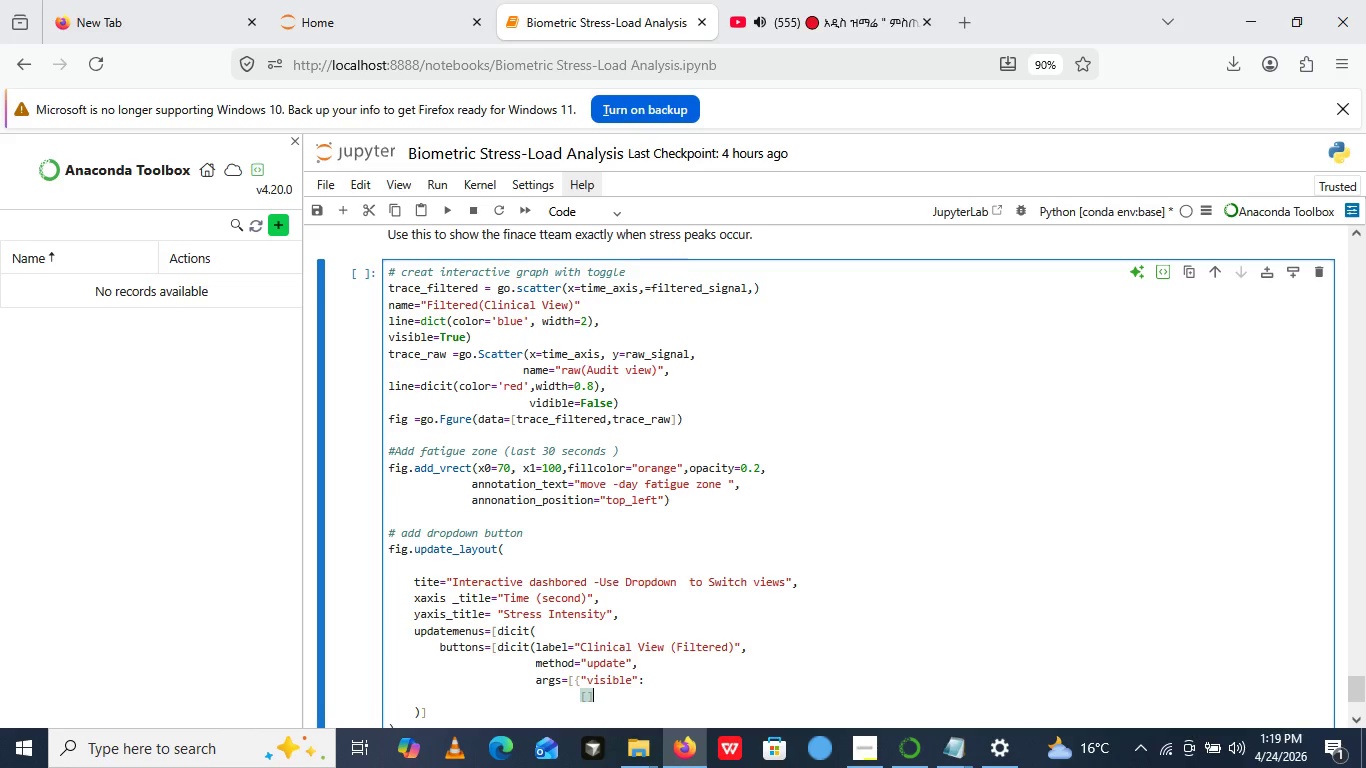 
key(BracketRight)
 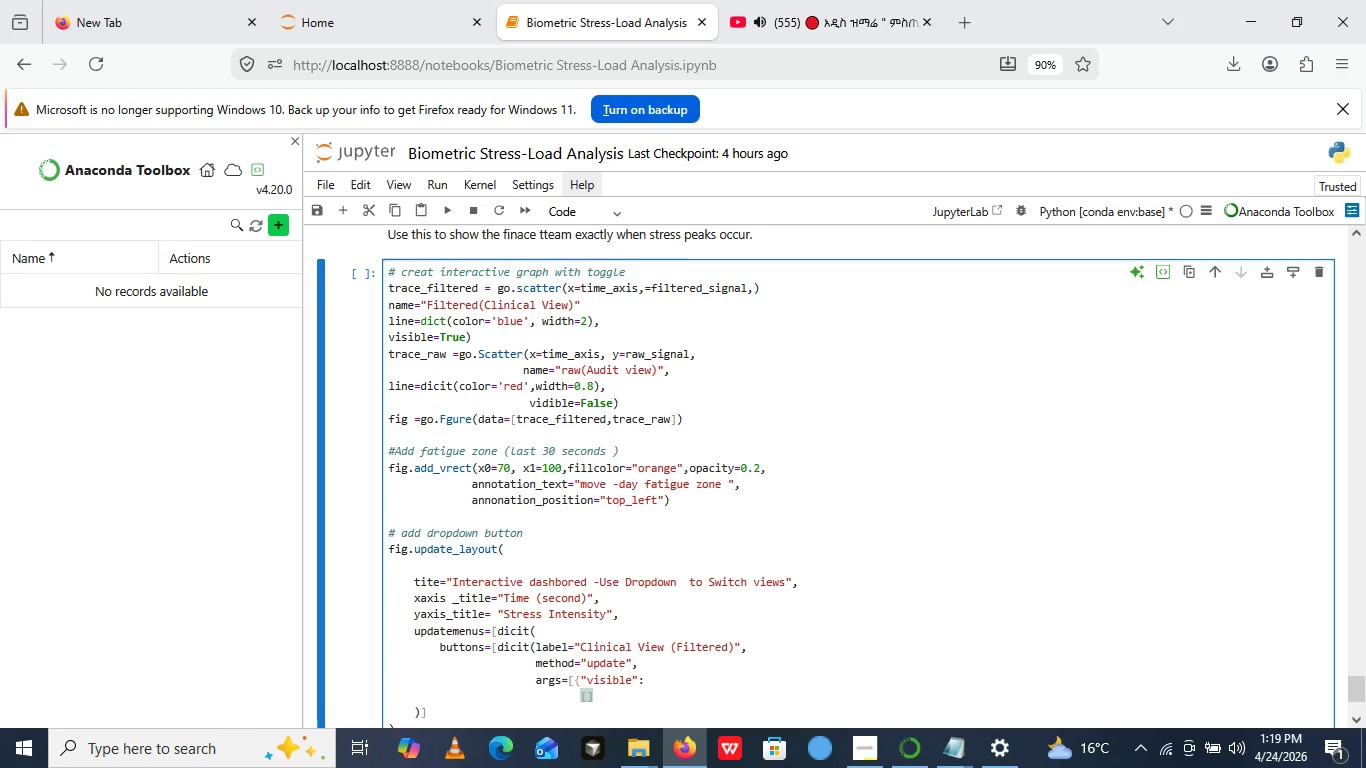 
key(ArrowLeft)
 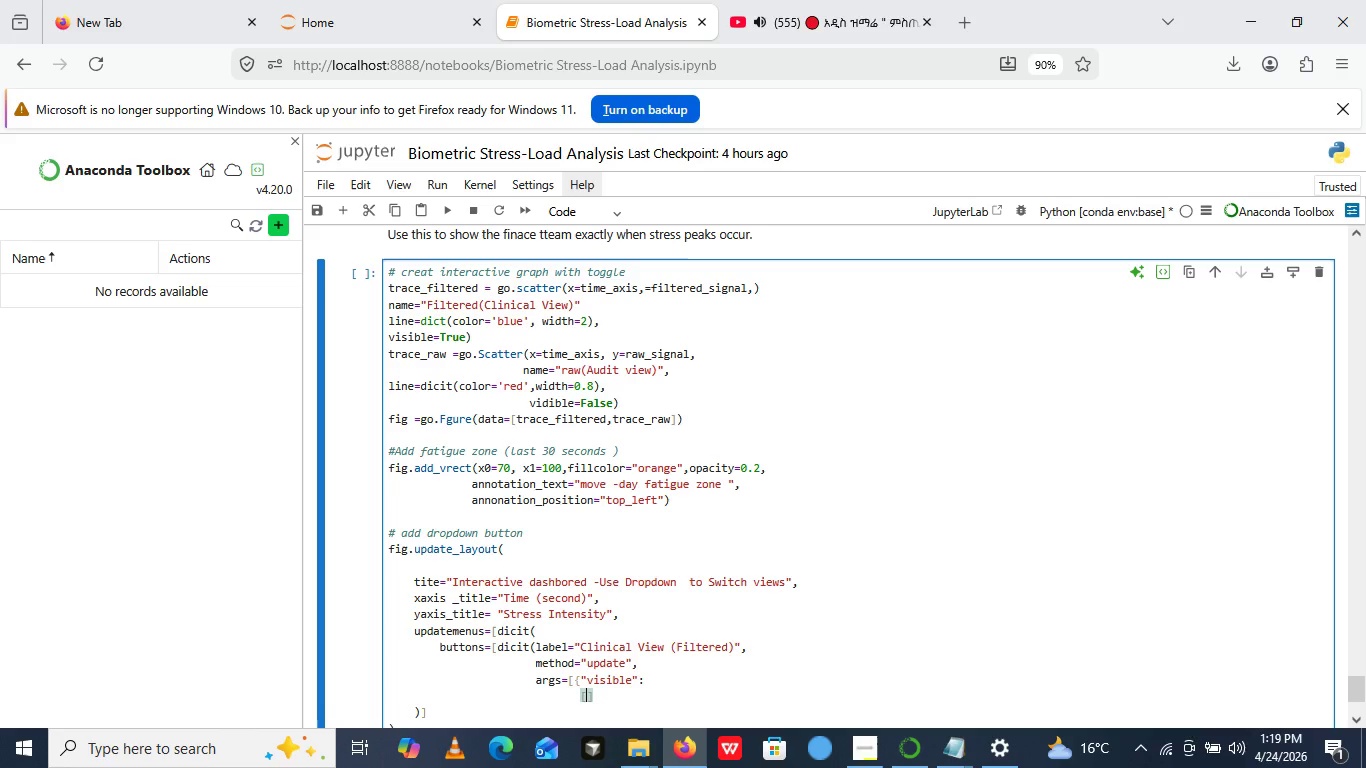 
type(True)
 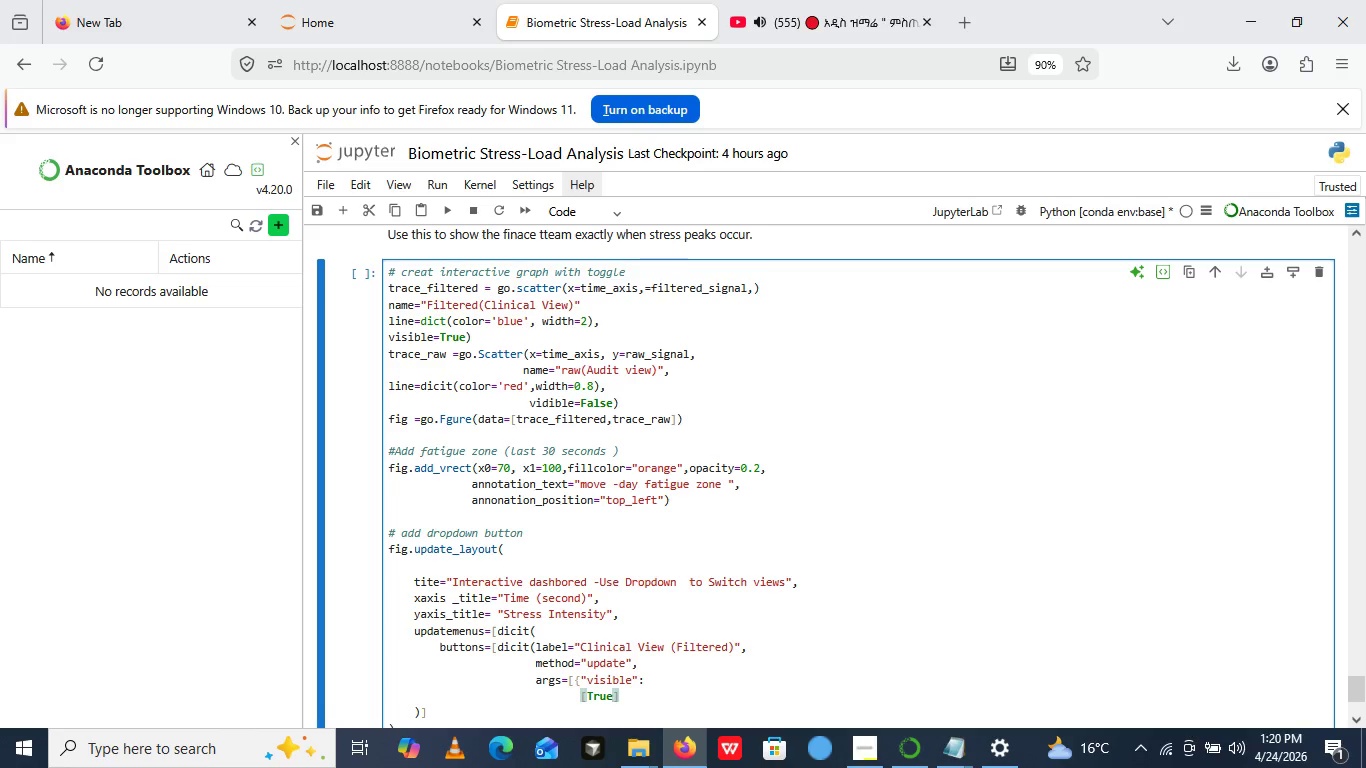 
type(False)
 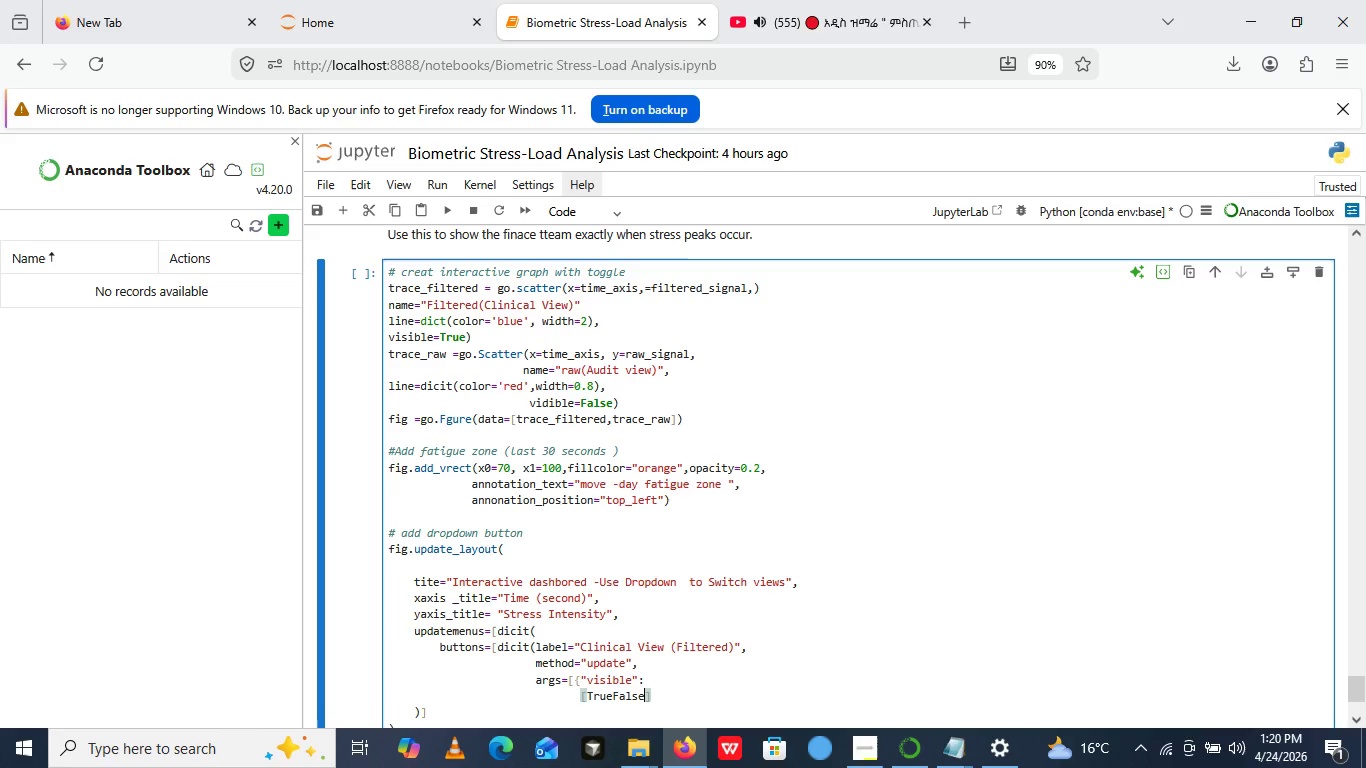 
key(ArrowRight)
 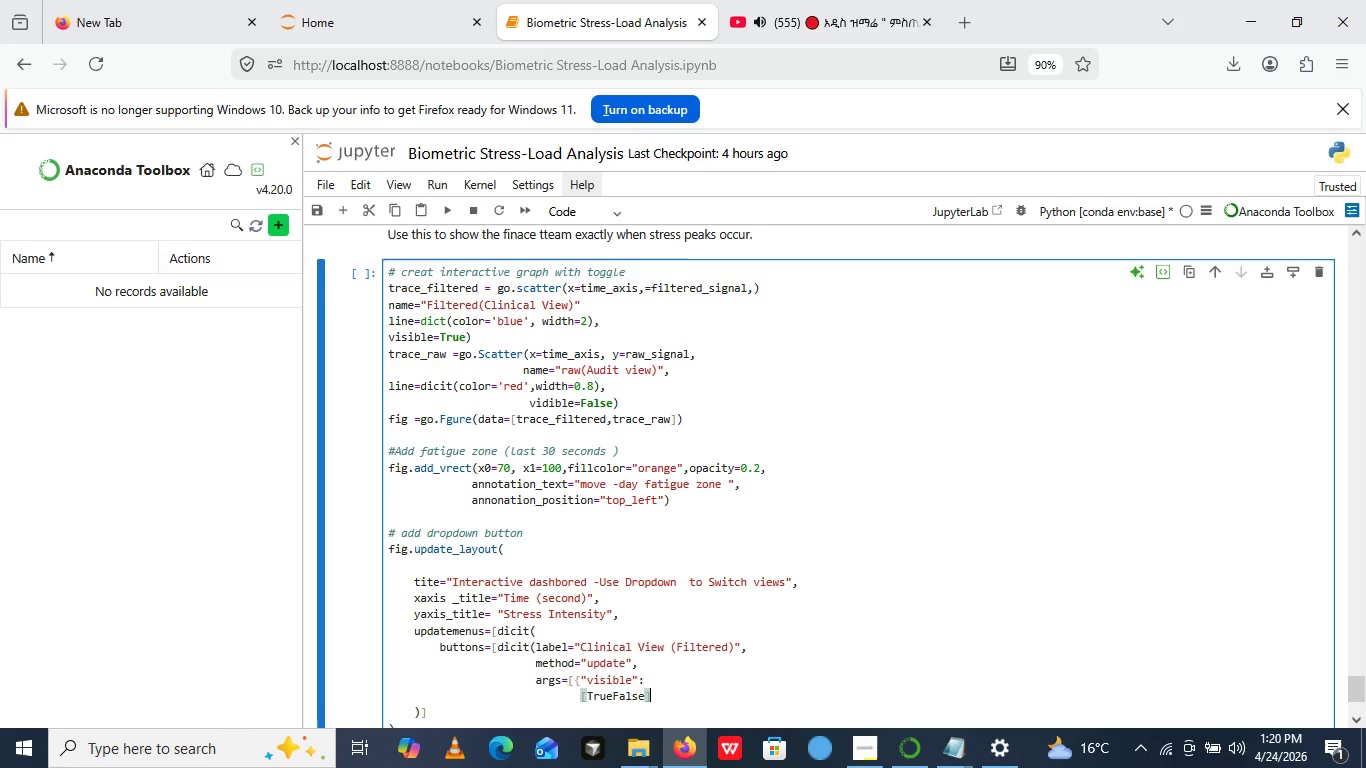 
key(ArrowLeft)
 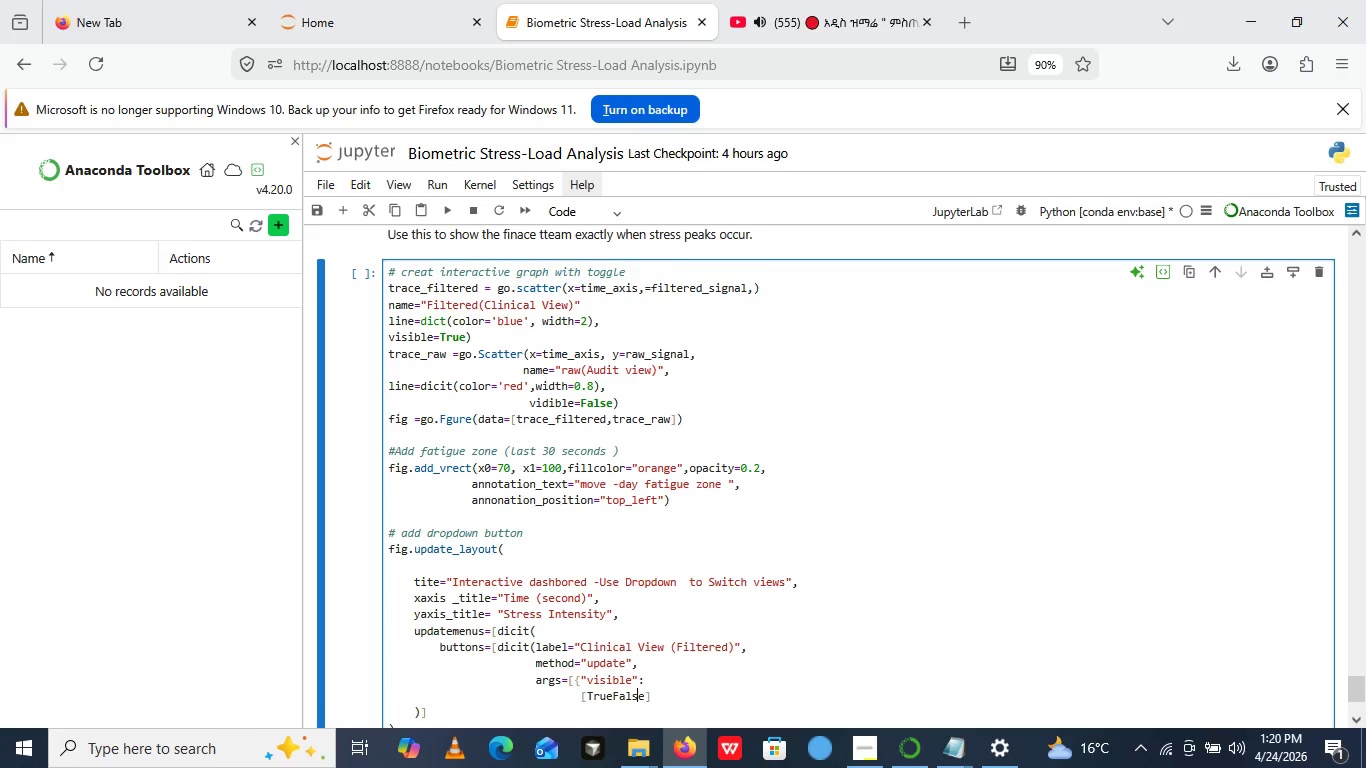 
key(ArrowLeft)
 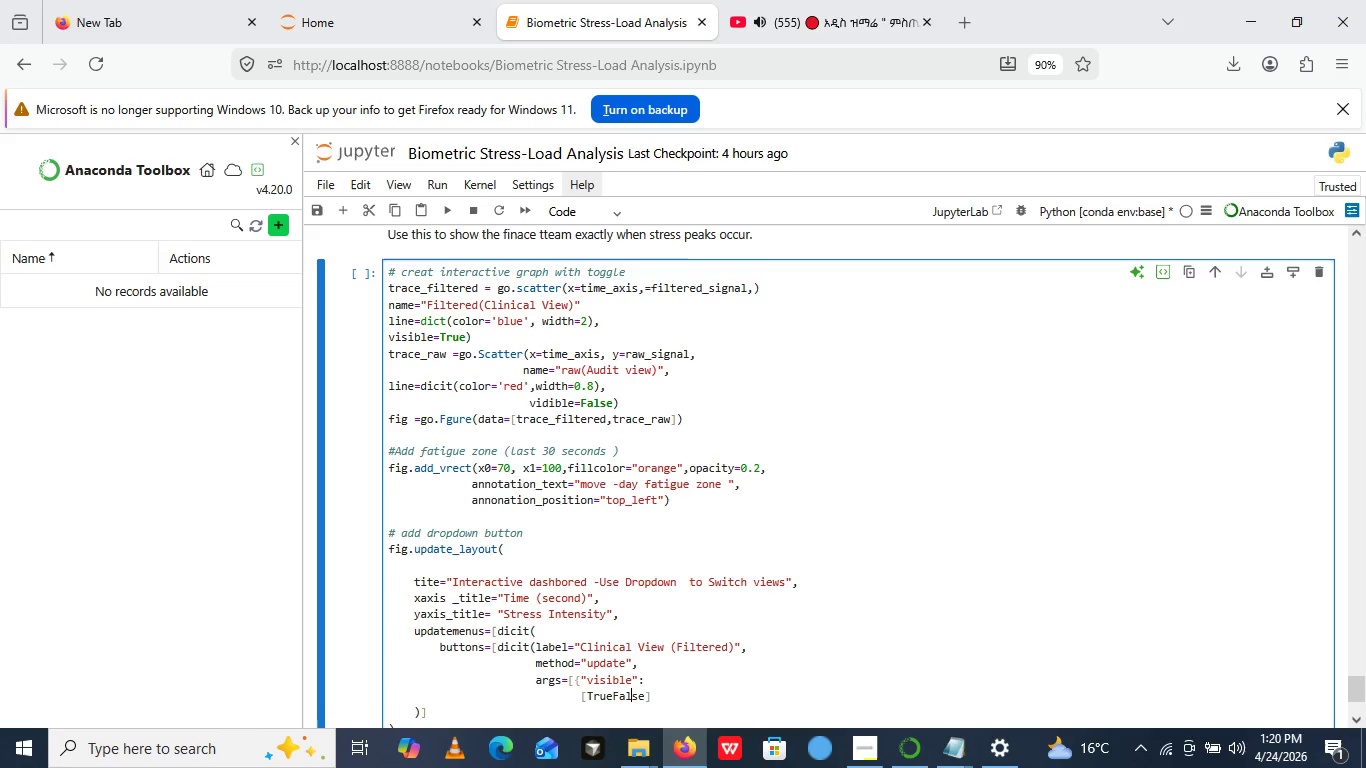 
key(ArrowLeft)
 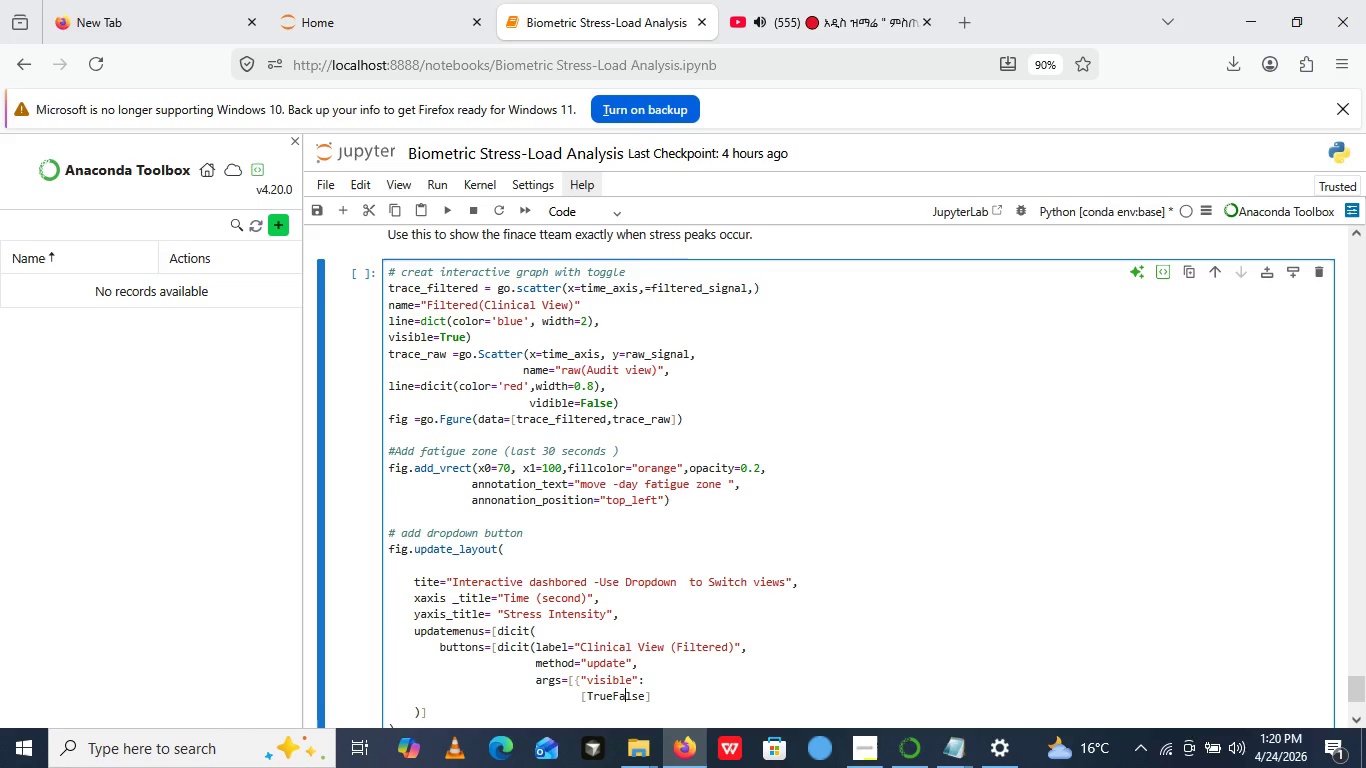 
key(ArrowLeft)
 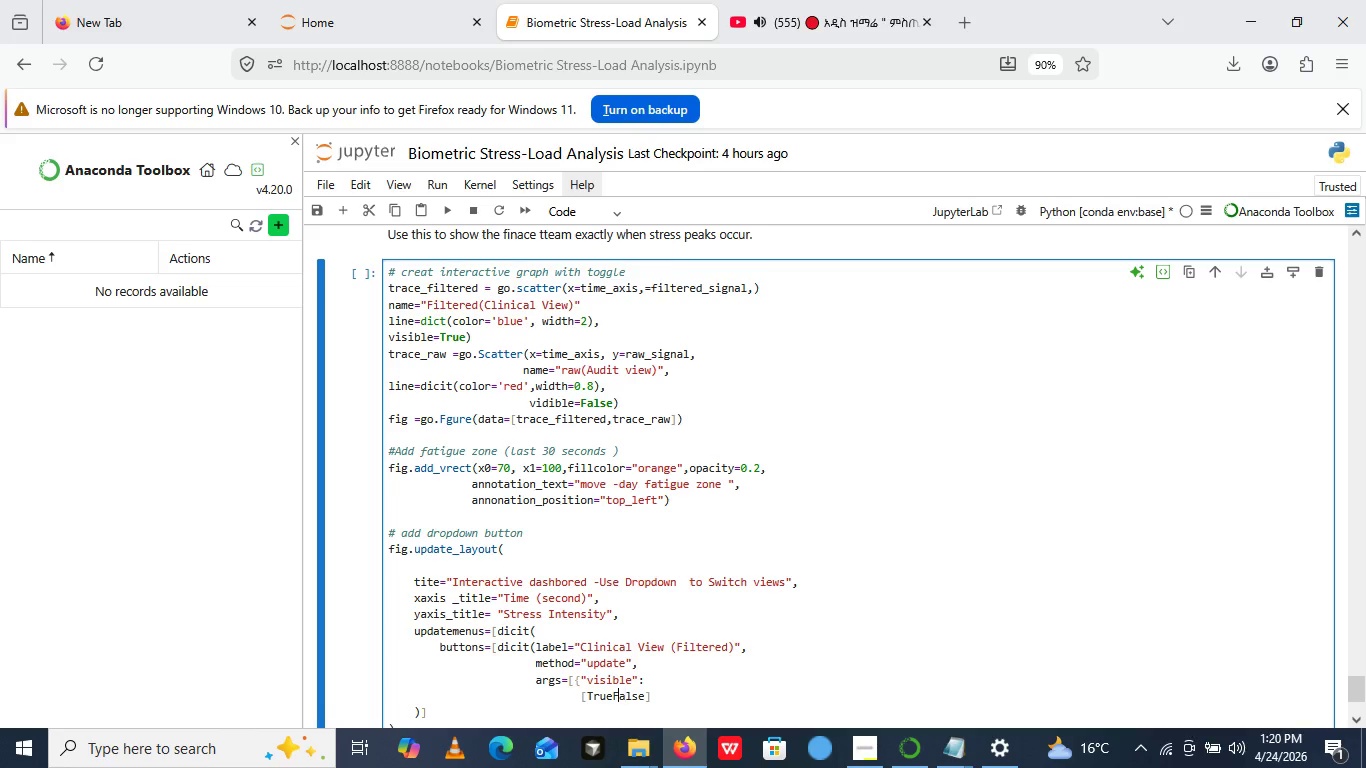 
key(ArrowLeft)
 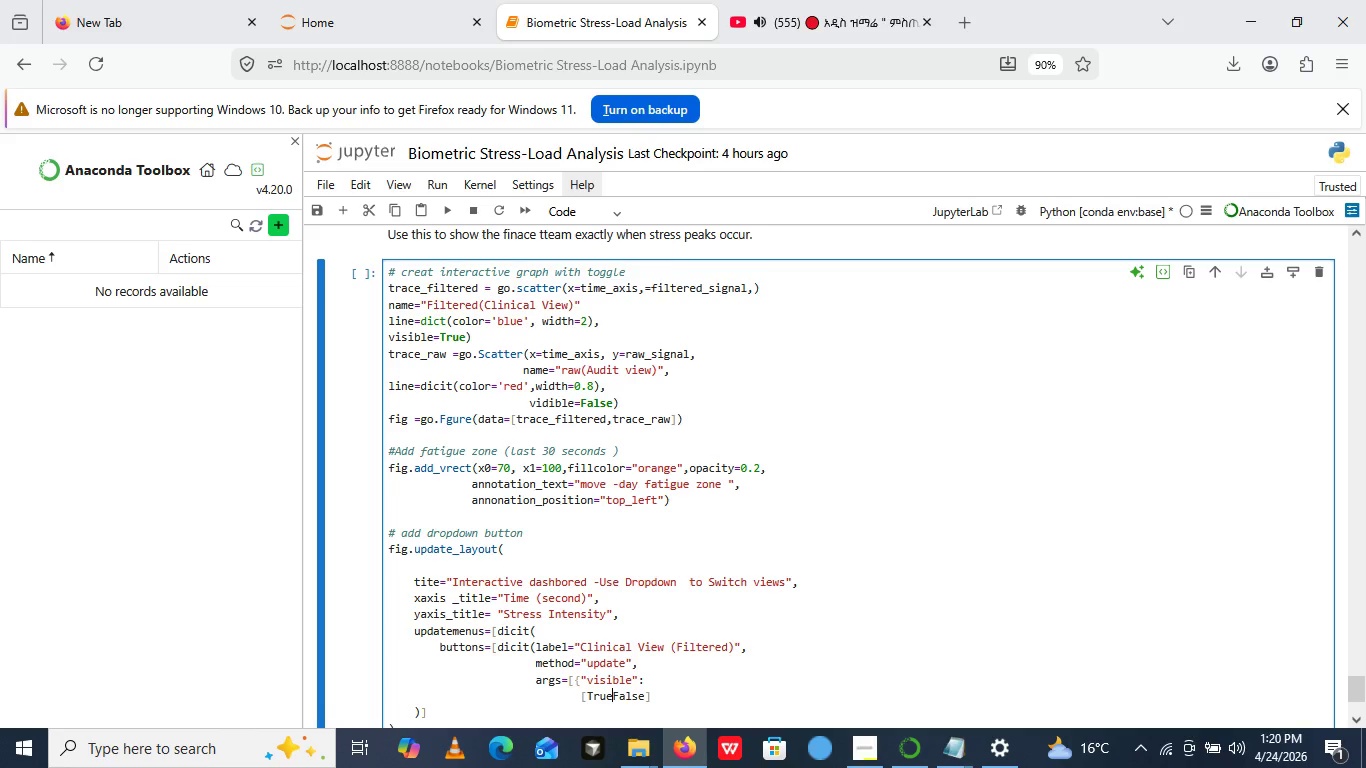 
key(ArrowLeft)
 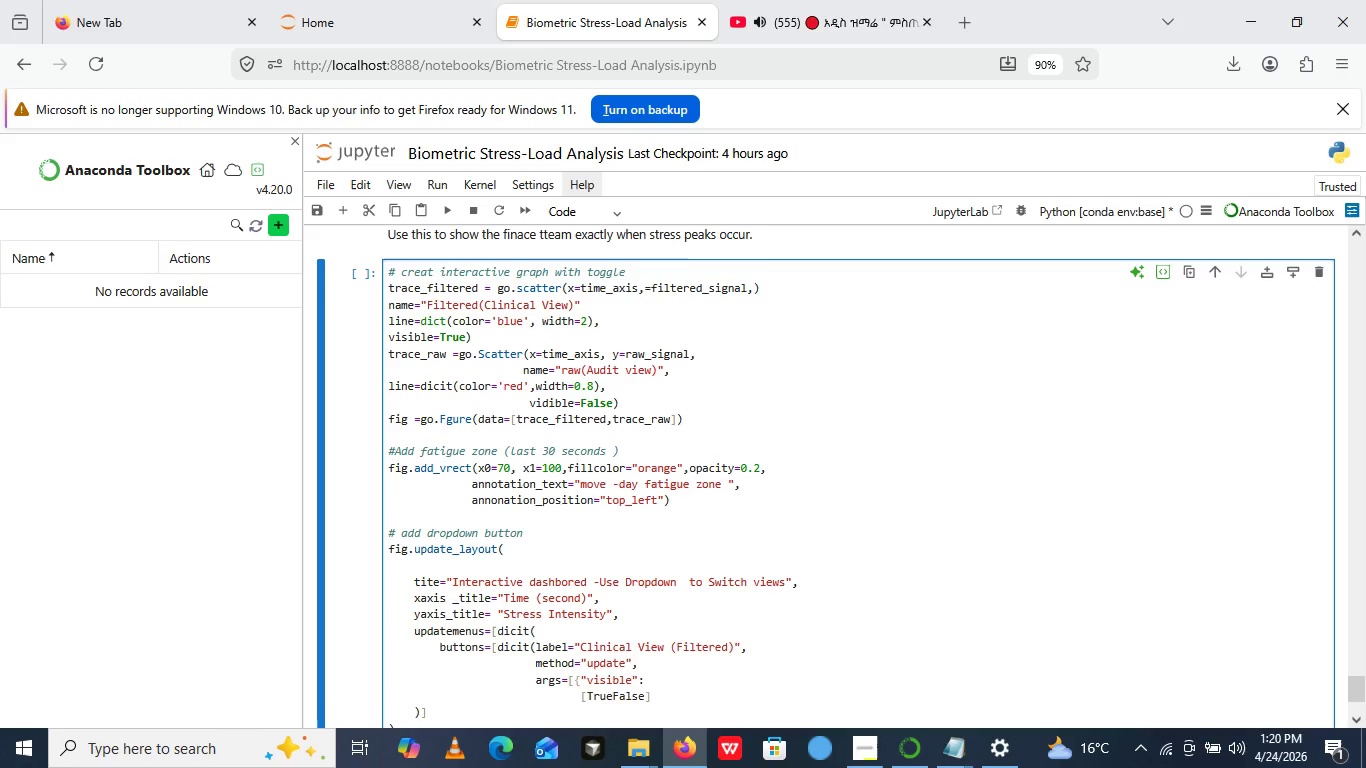 
key(Comma)
 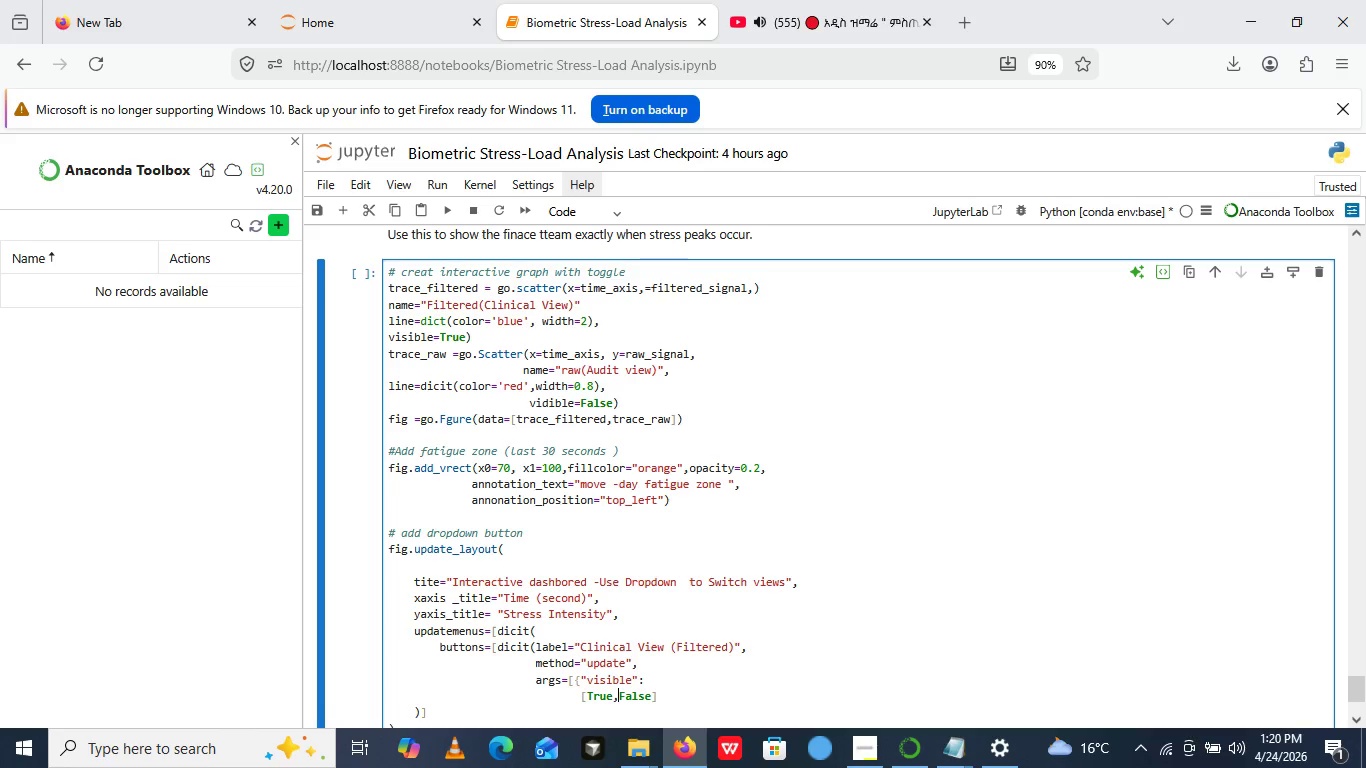 
key(Space)
 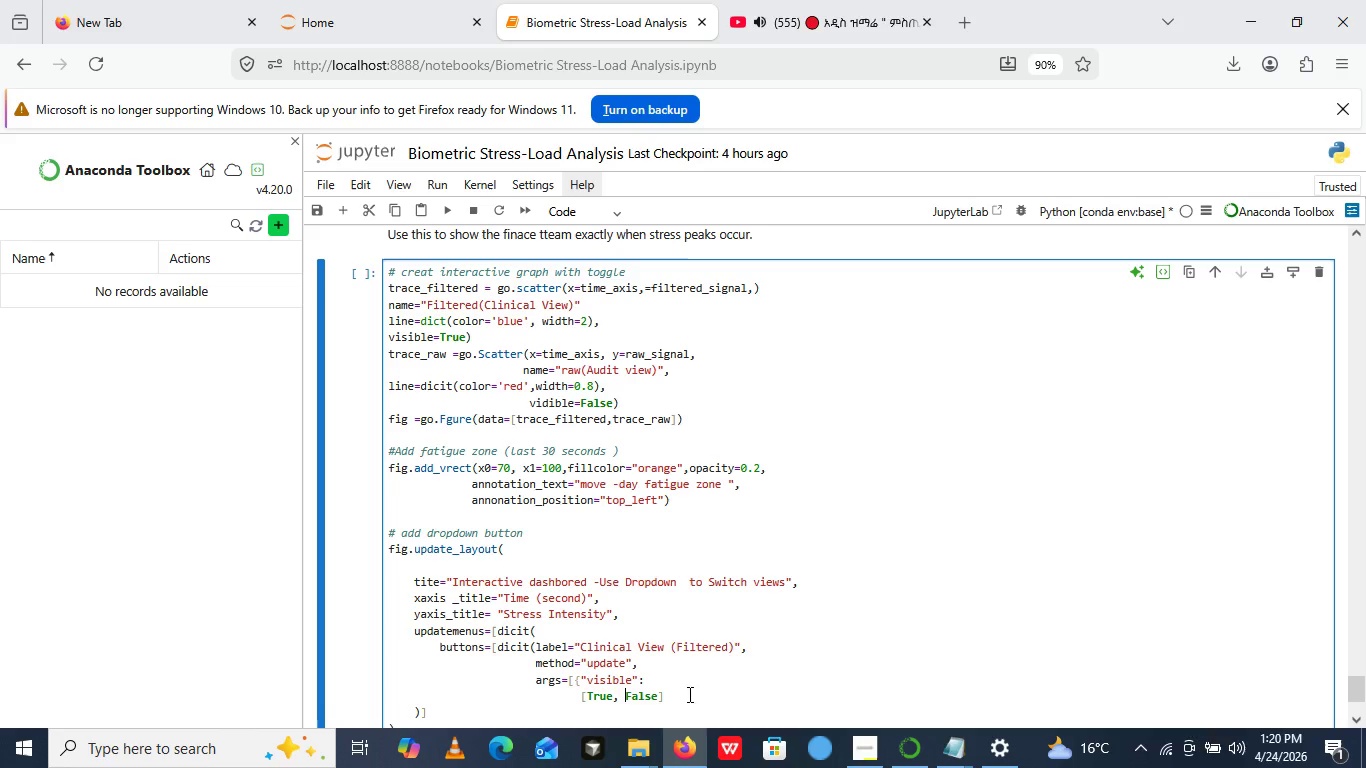 
left_click([673, 694])
 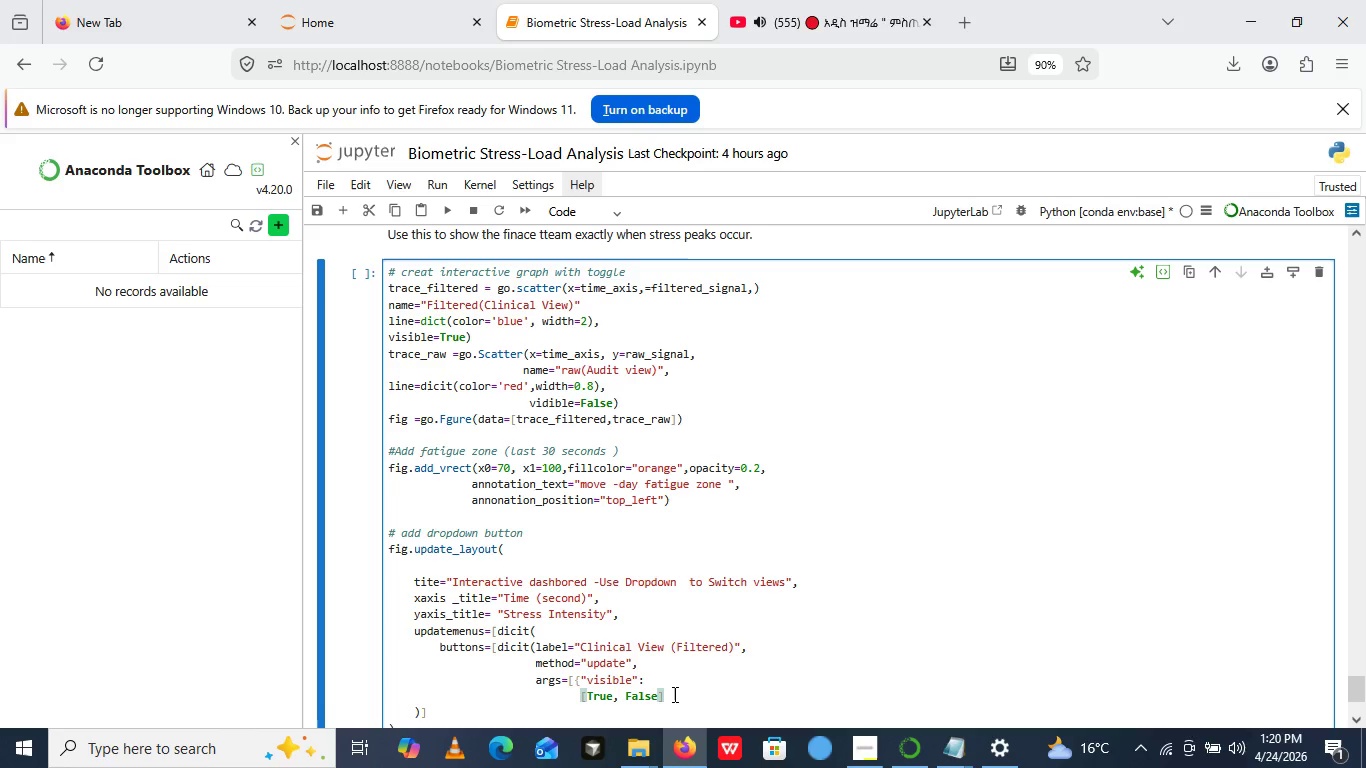 
key(BracketRight)
 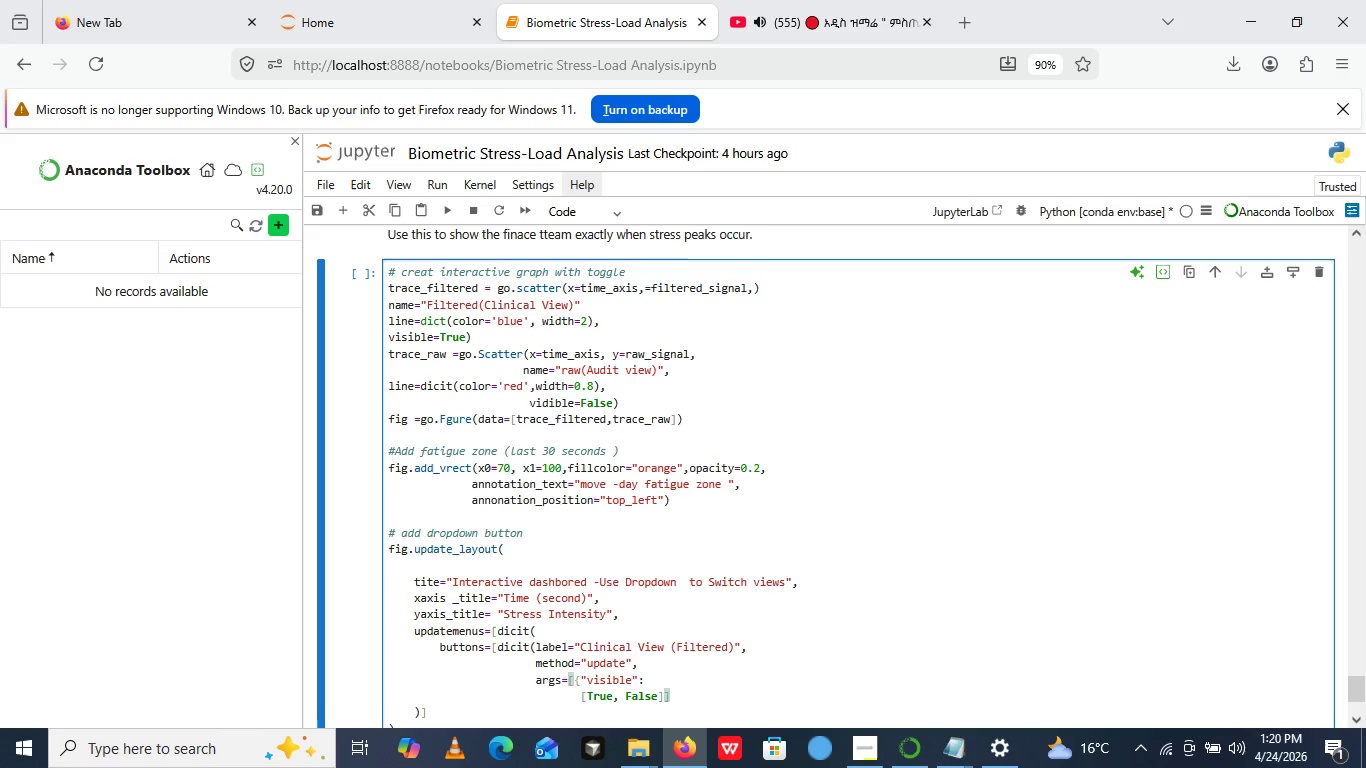 
key(Shift+BracketRight)
 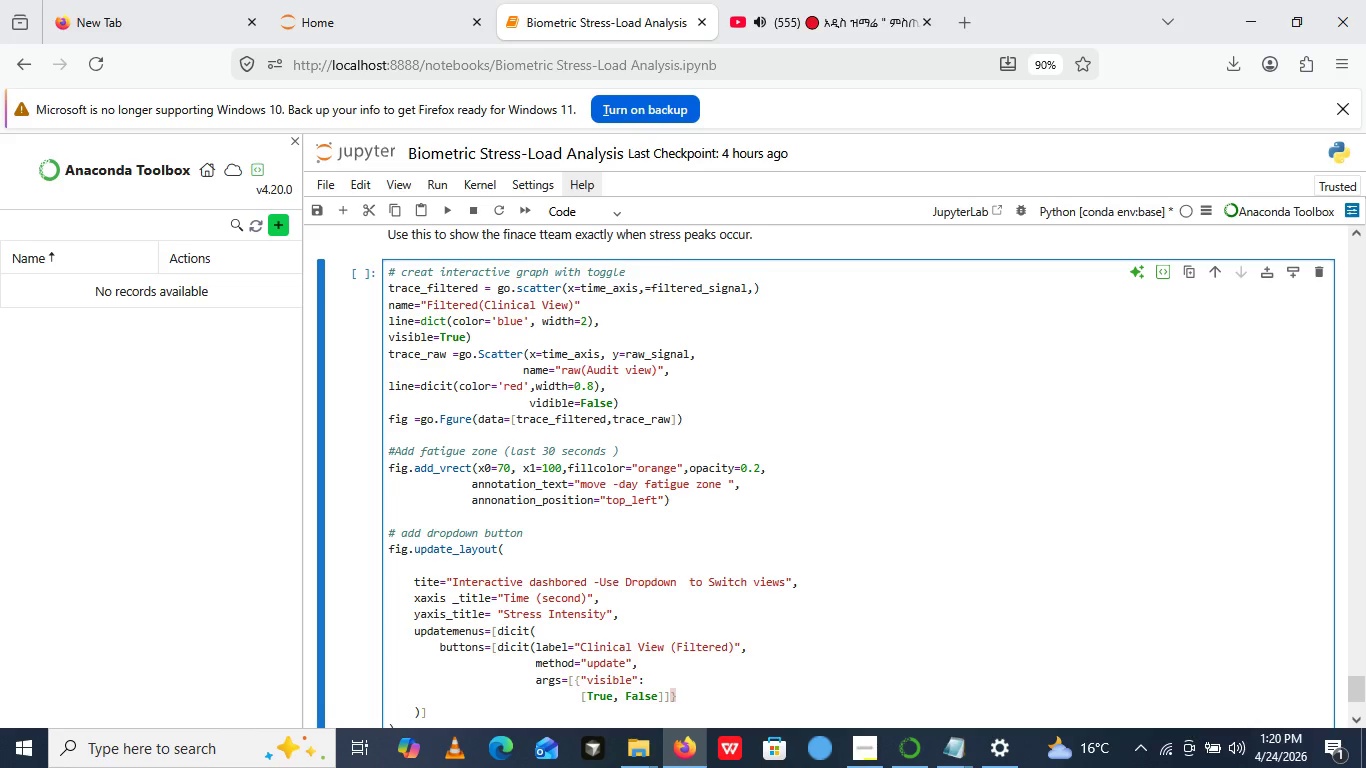 
key(BracketRight)
 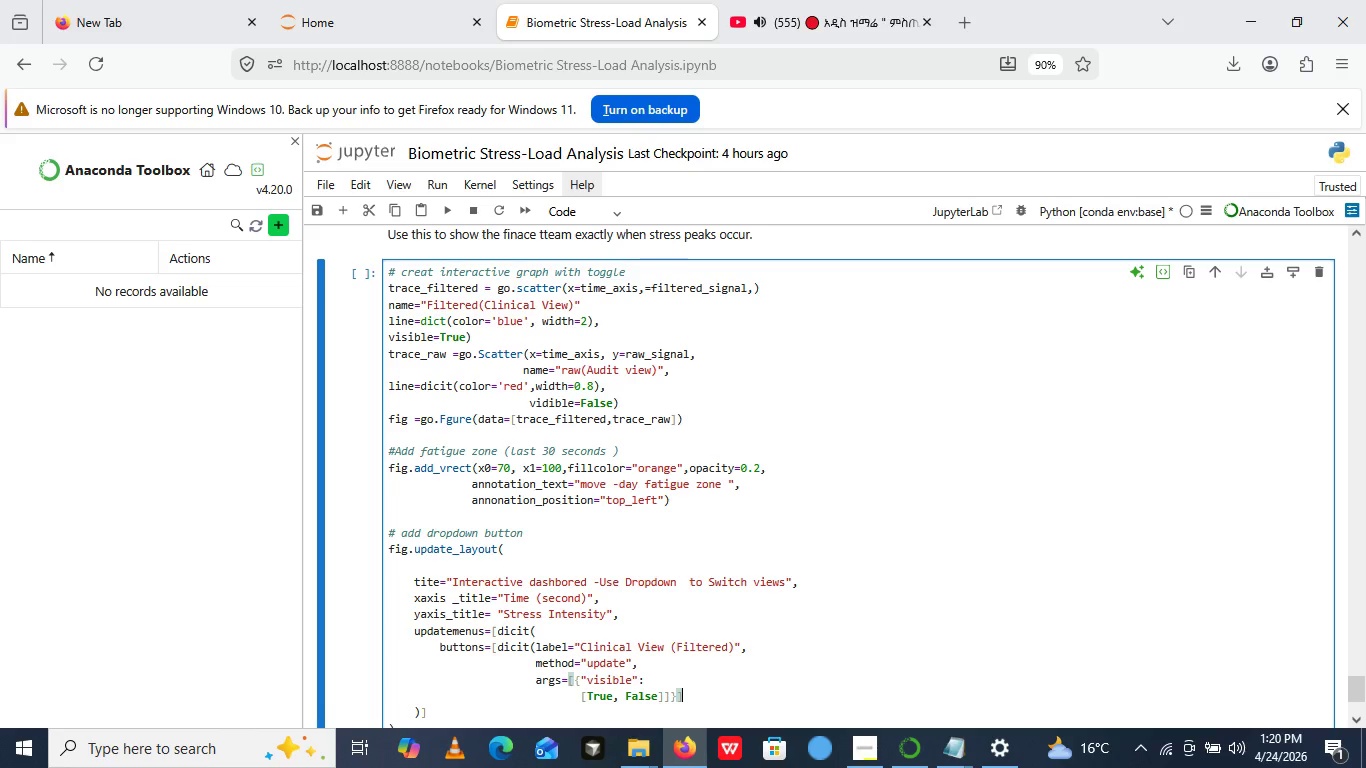 
key(Shift+BracketRight)
 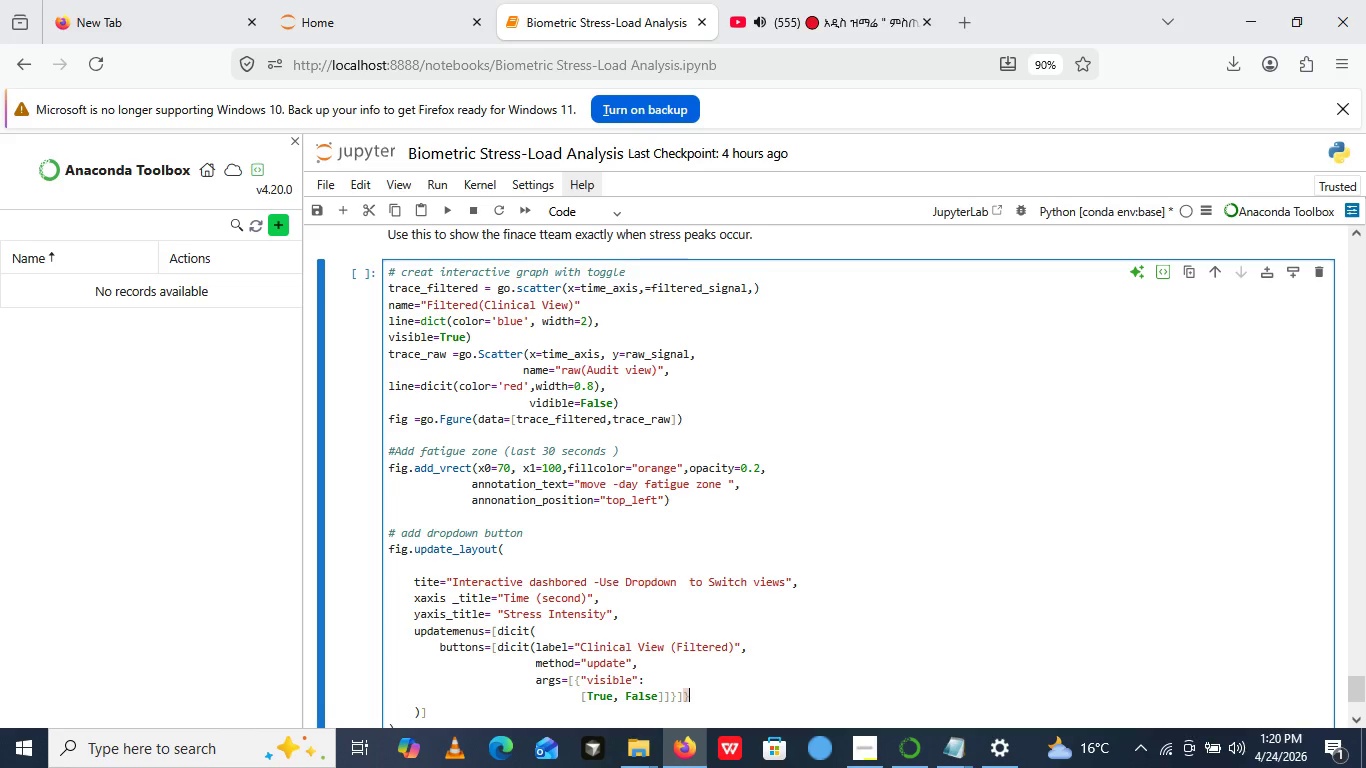 
key(Backspace)
 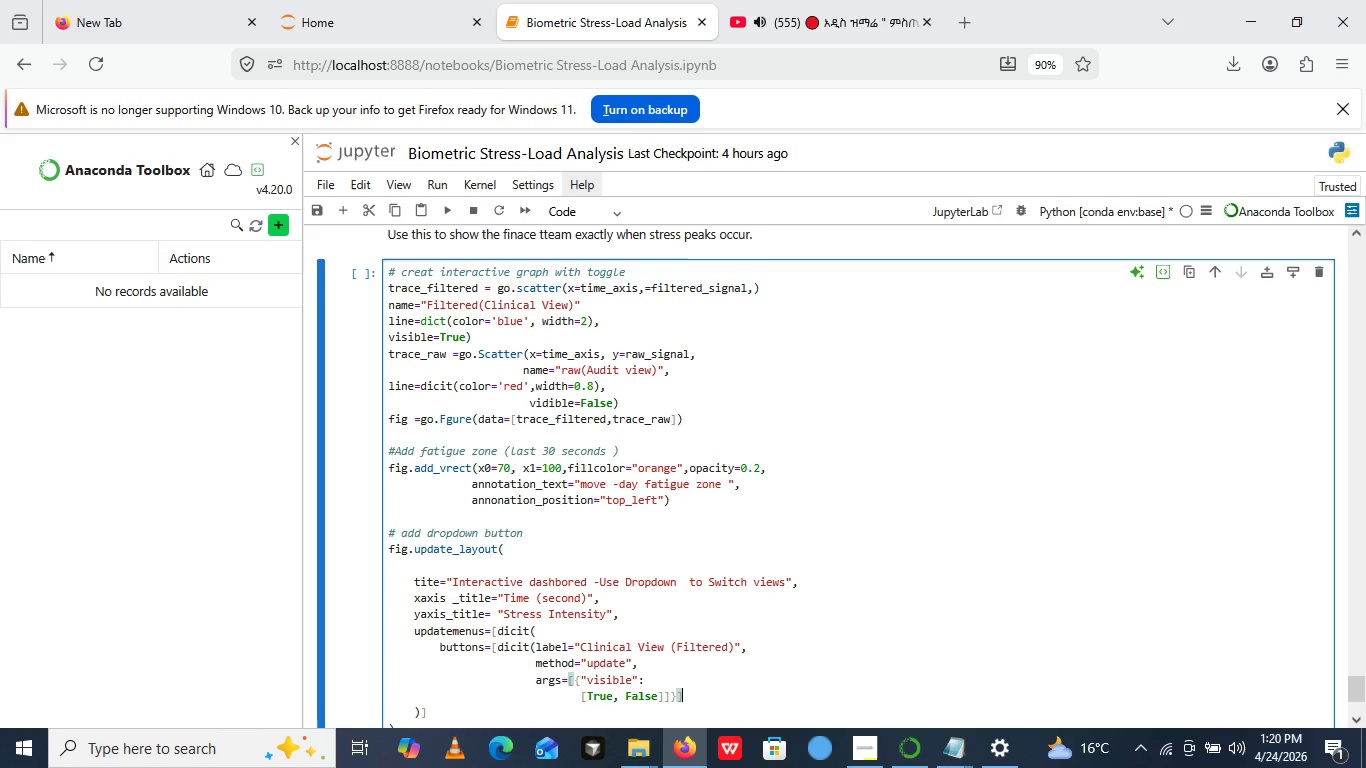 
key(Shift+0)
 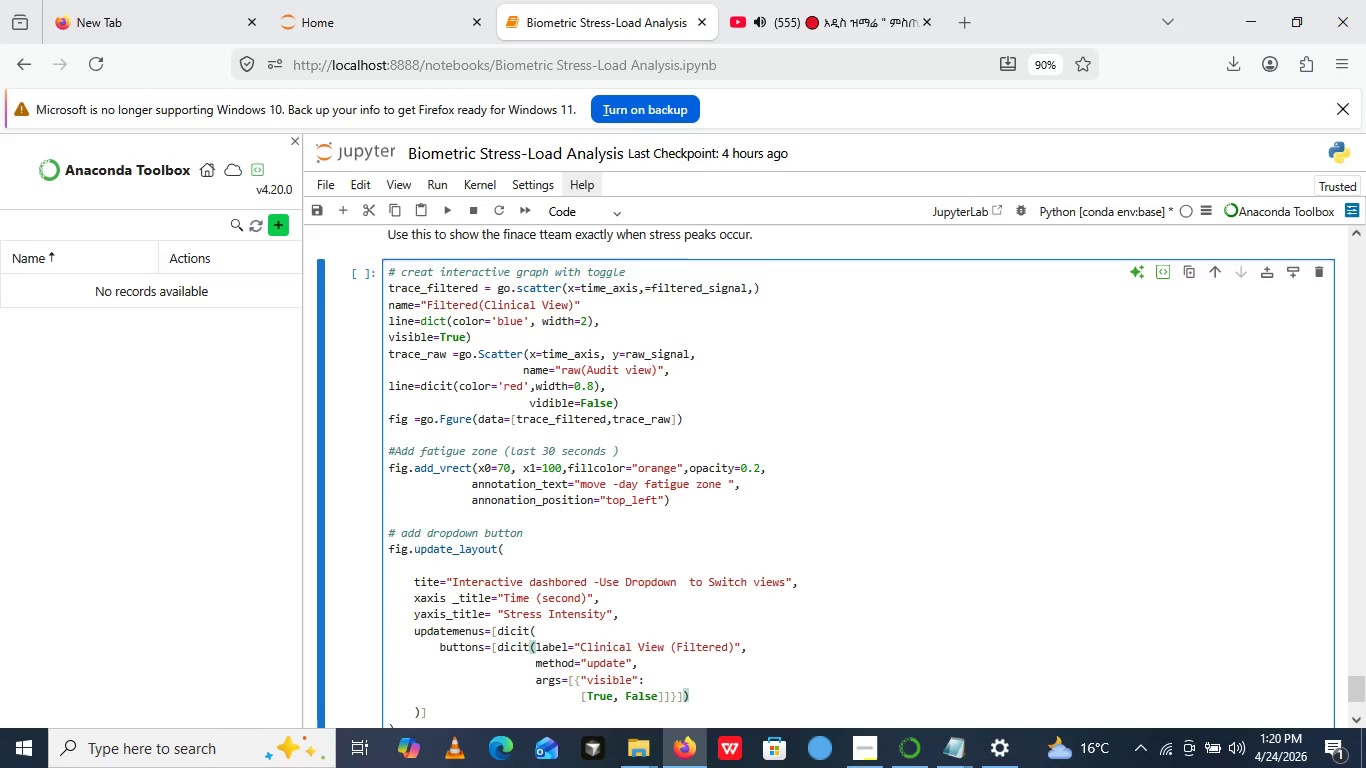 
key(Enter)
 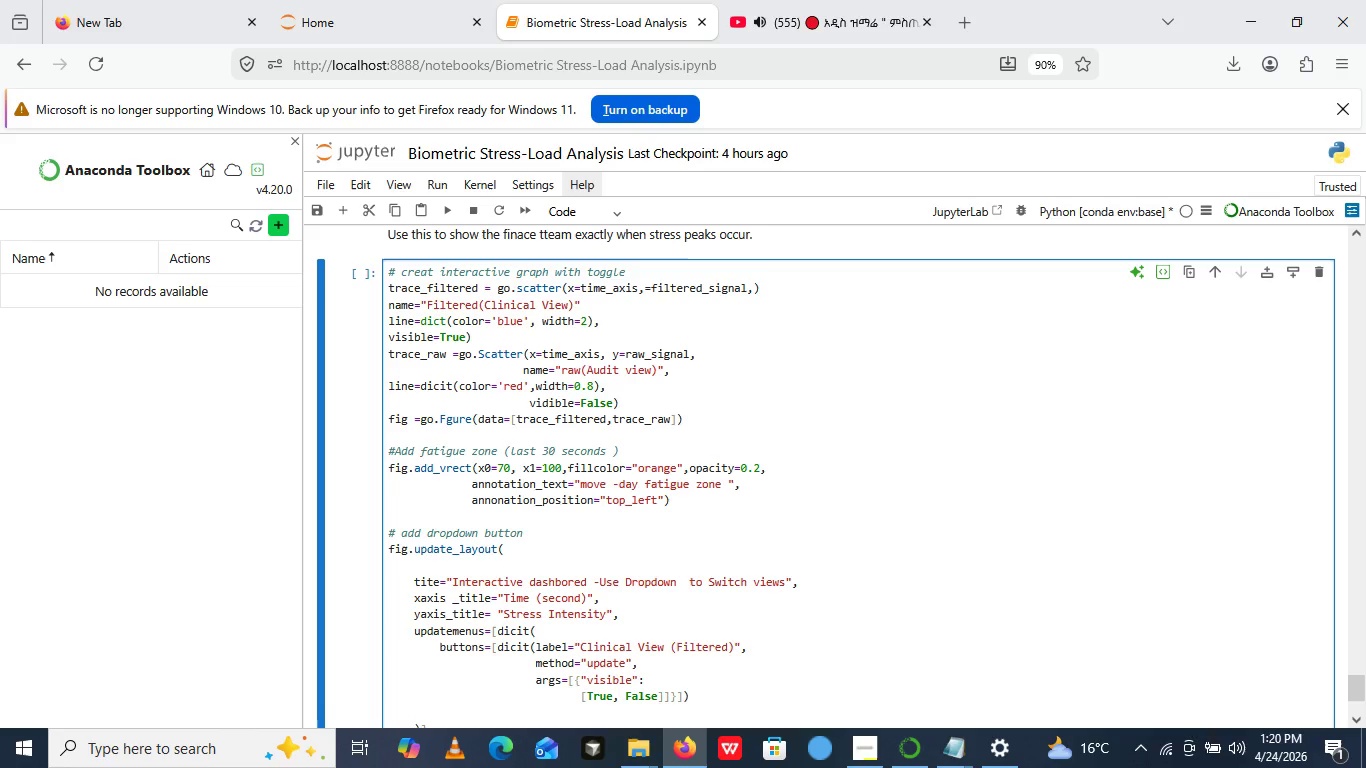 
type(]')
key(Backspace)
type(,direction='')
key(Backspace)
key(Backspace)
type("")
 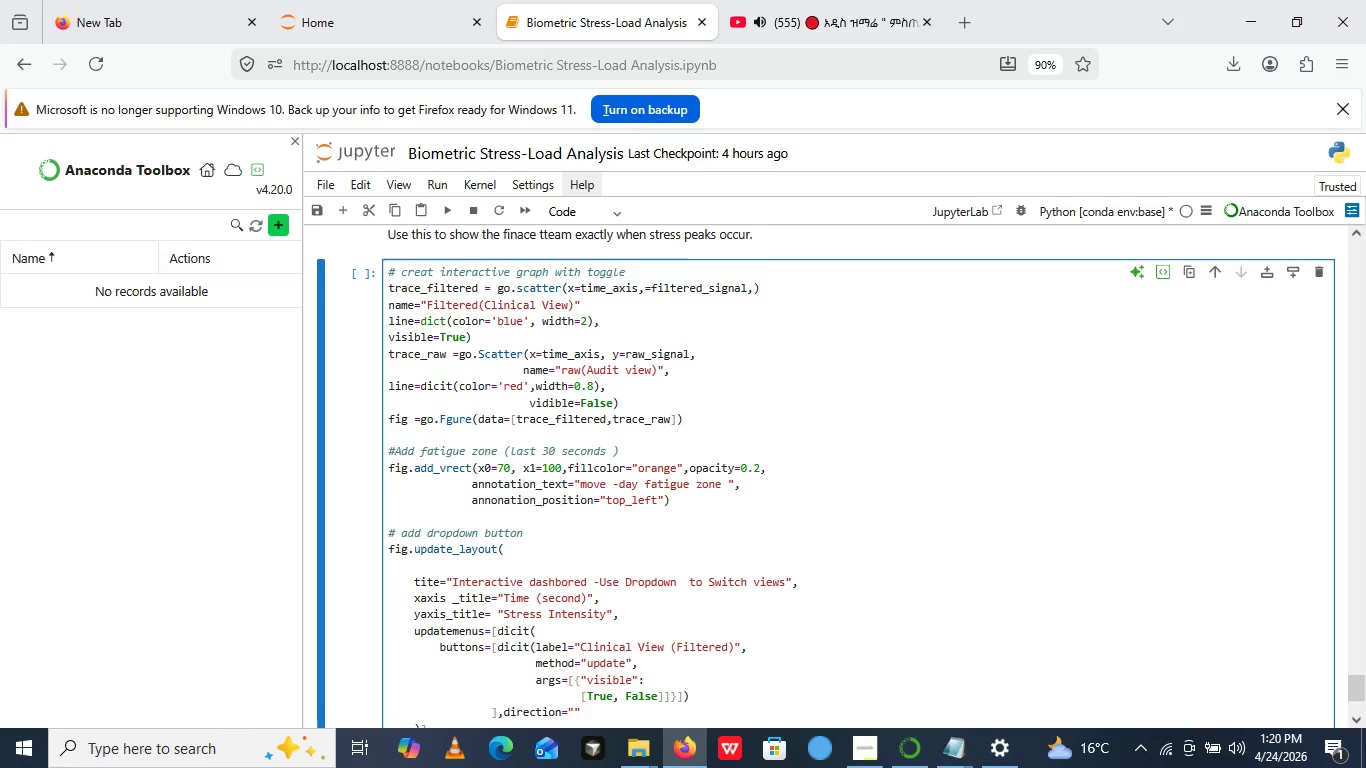 
key(ArrowLeft)
 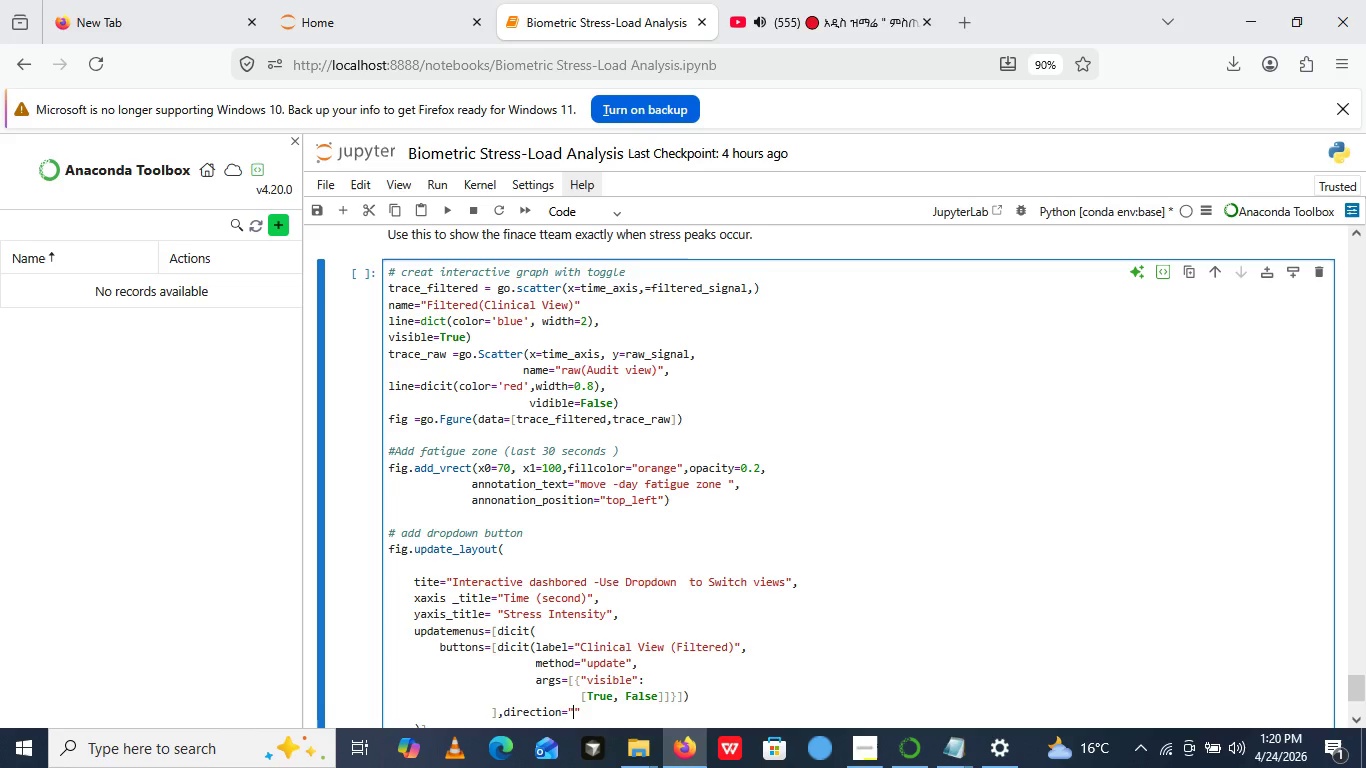 
type(down)
 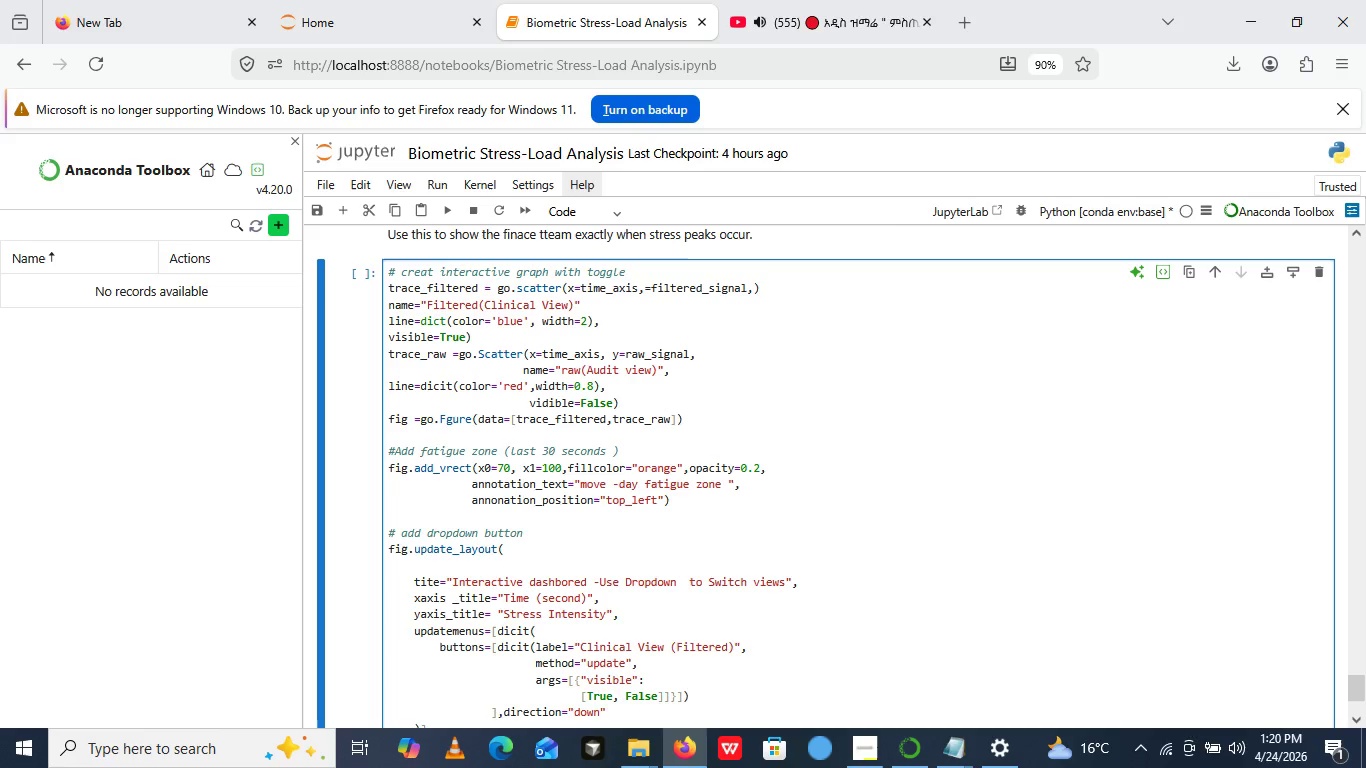 
key(ArrowRight)
 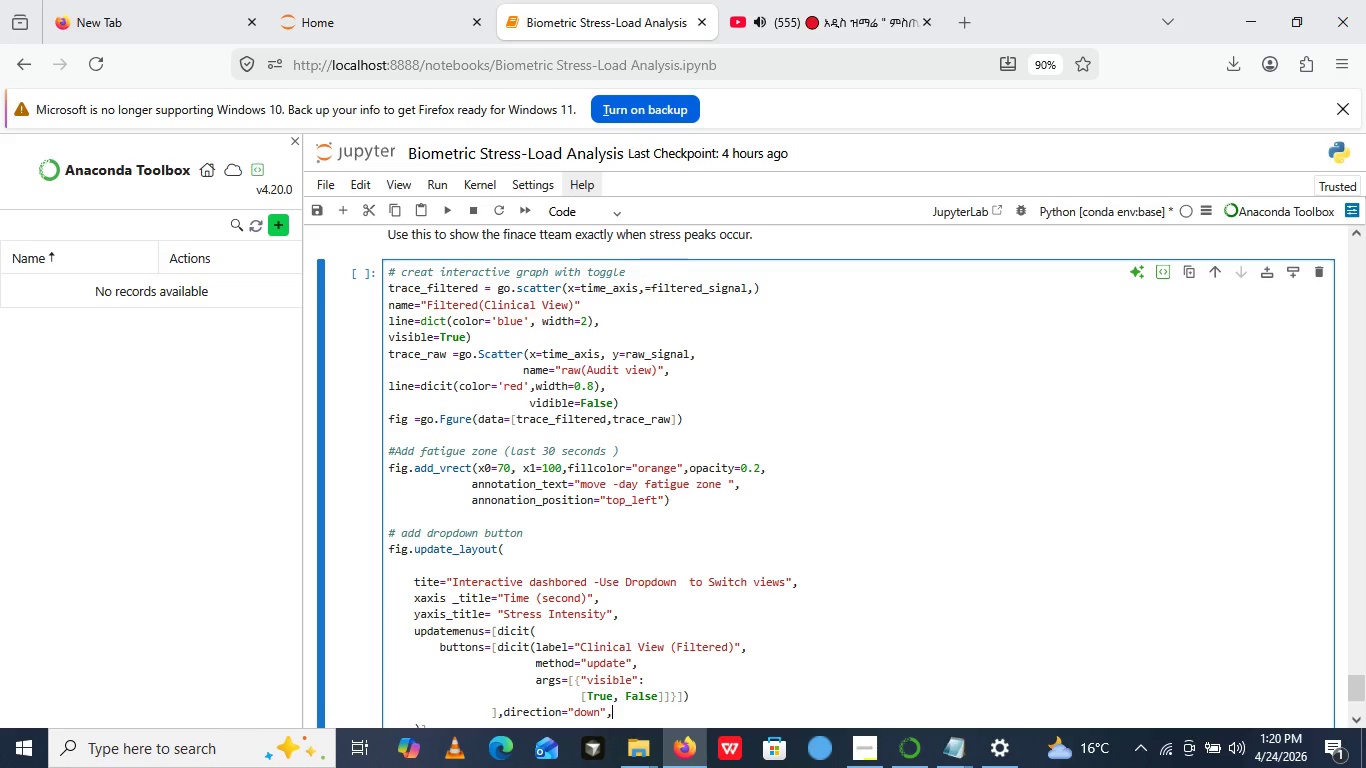 
key(Comma)
 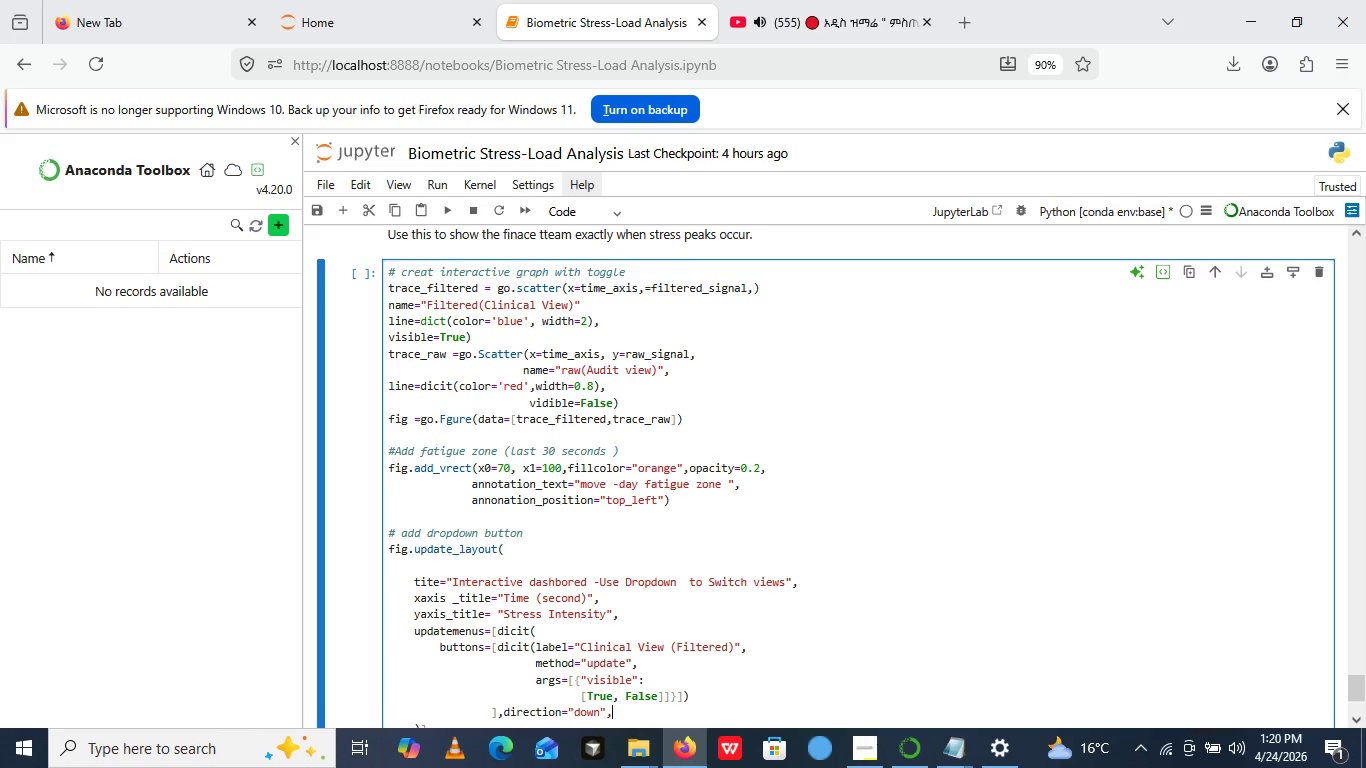 
key(Enter)
 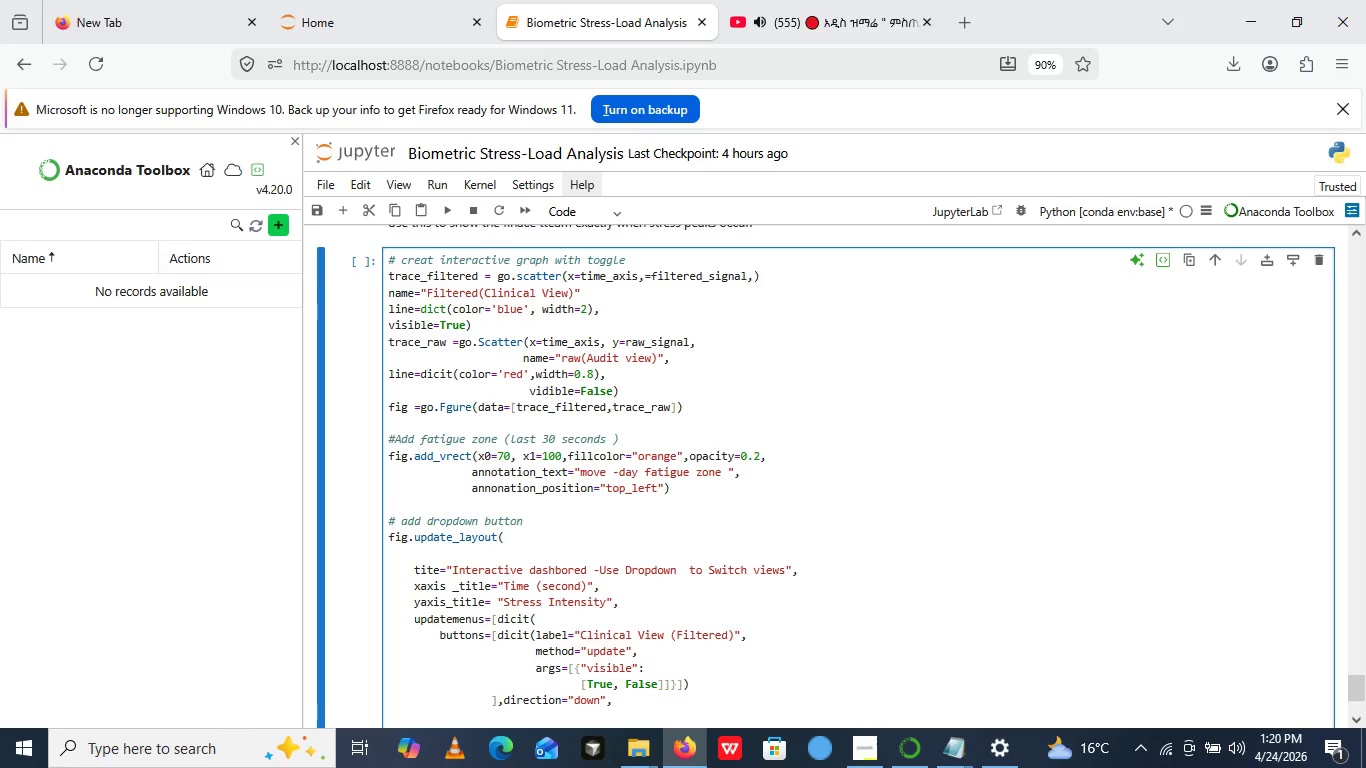 
key(X)
 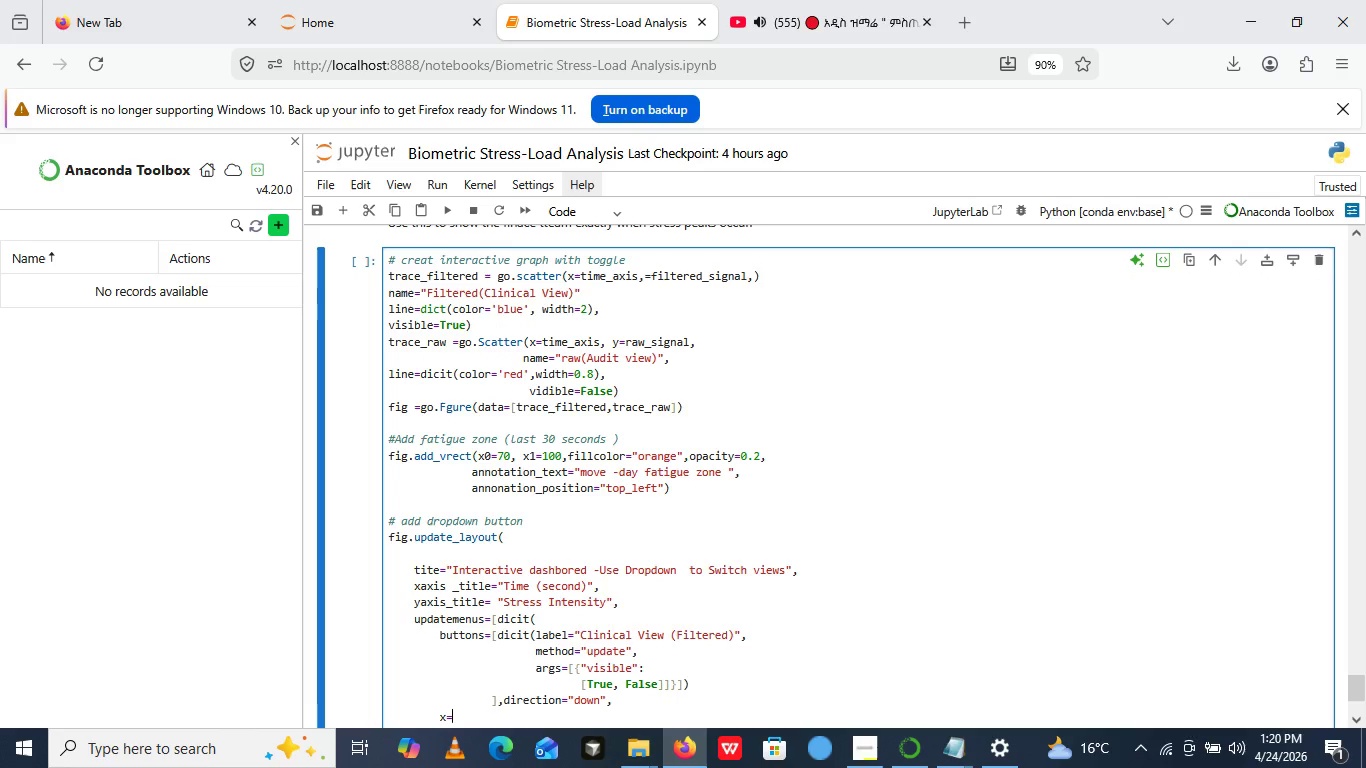 
key(Equal)
 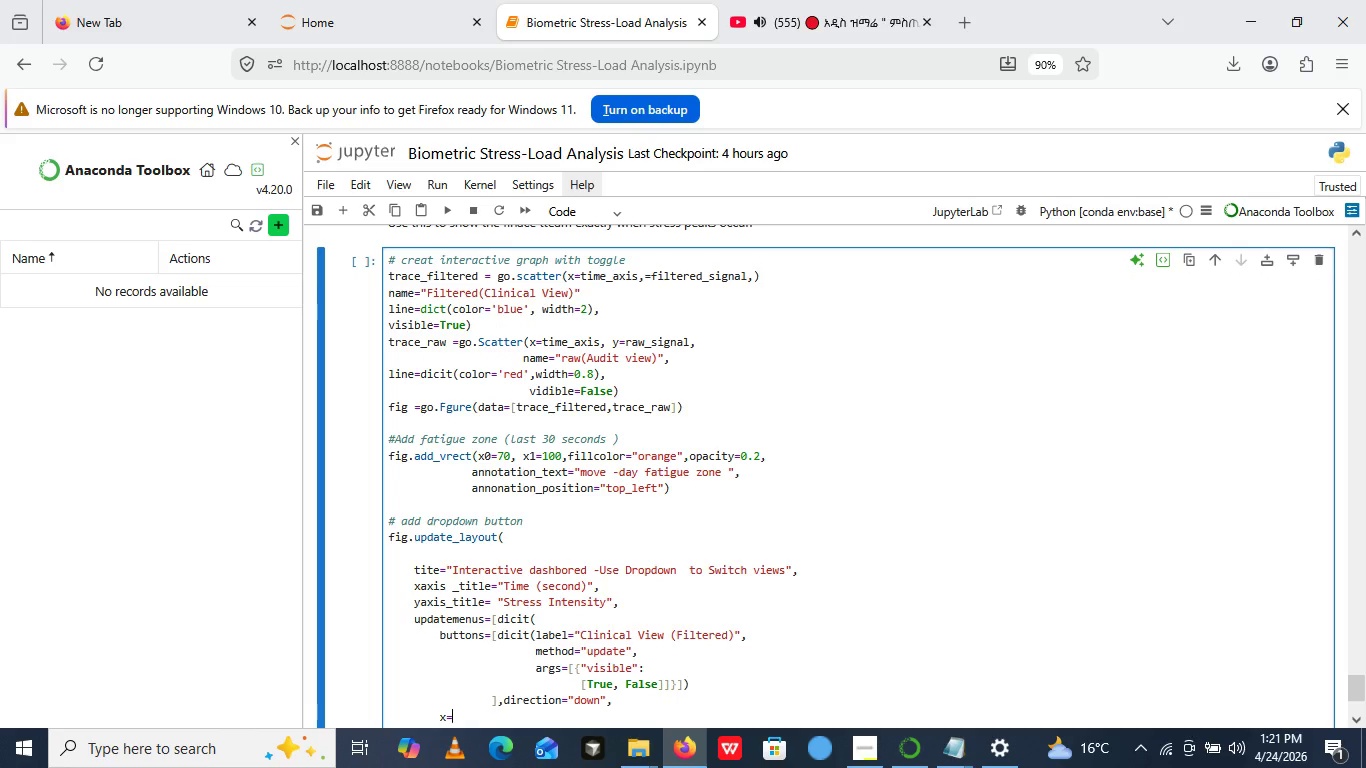 
key(0)
 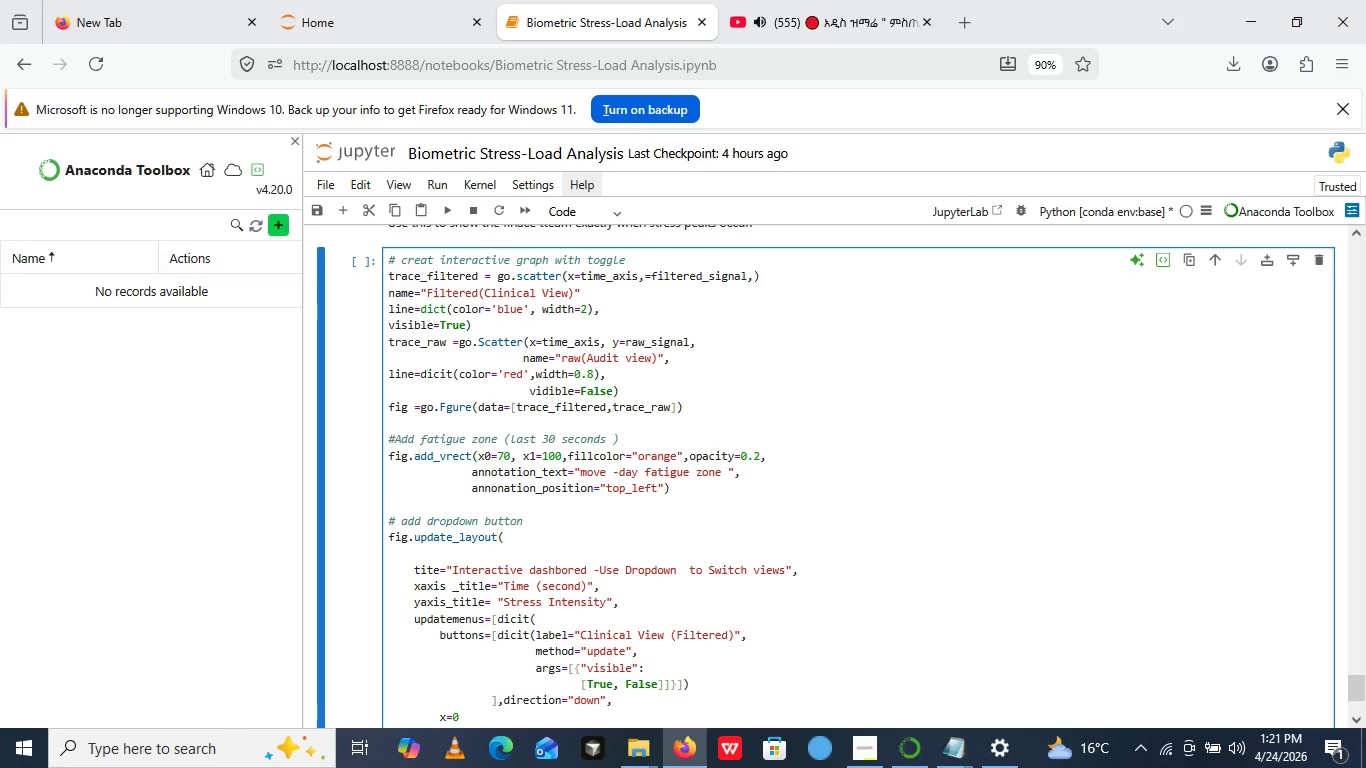 
key(Period)
 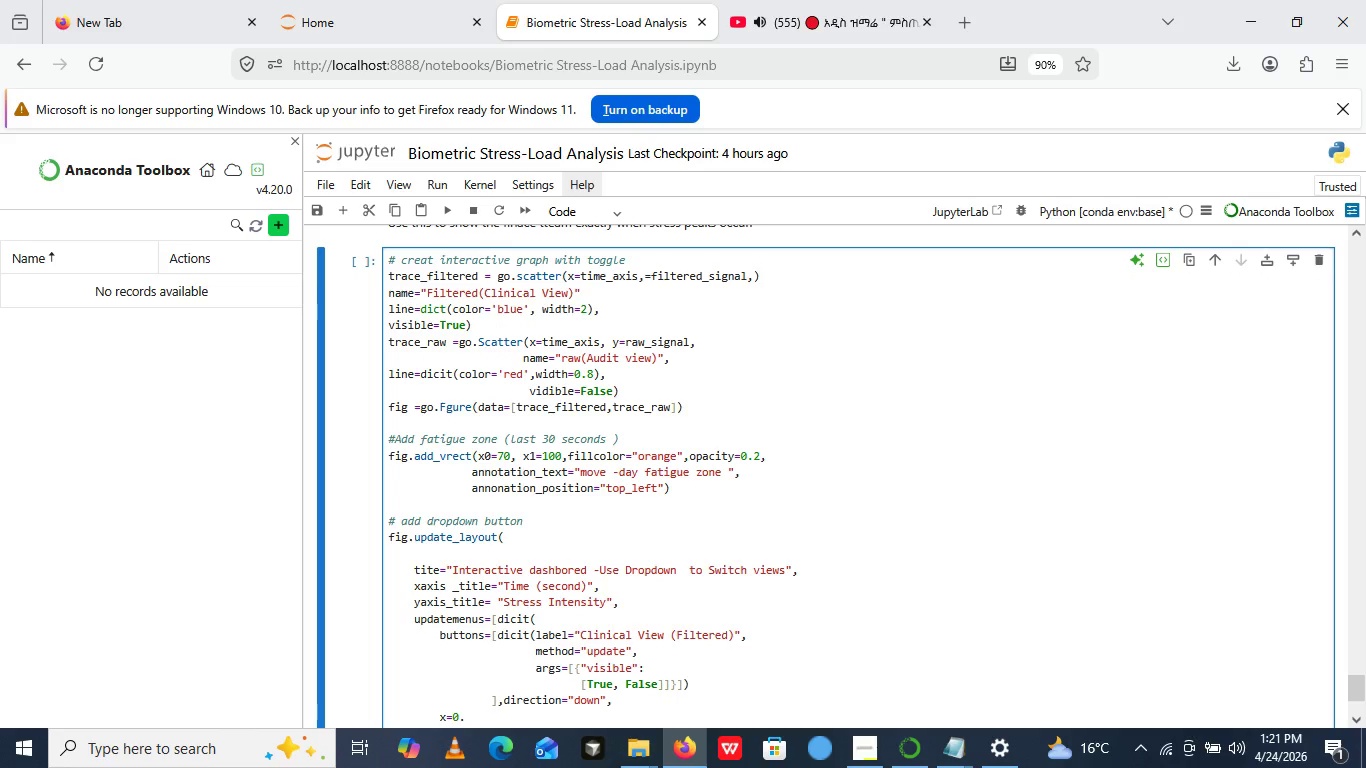 
key(1)
 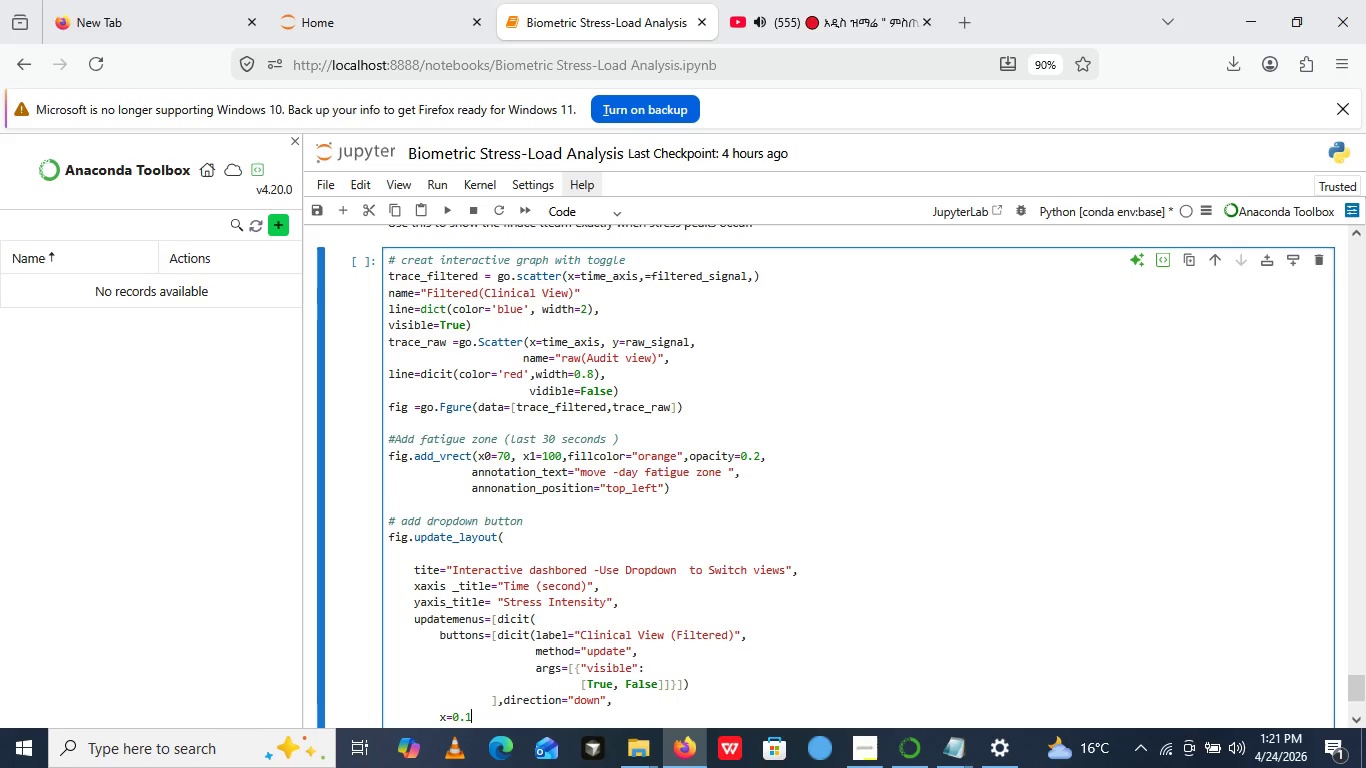 
key(Comma)
 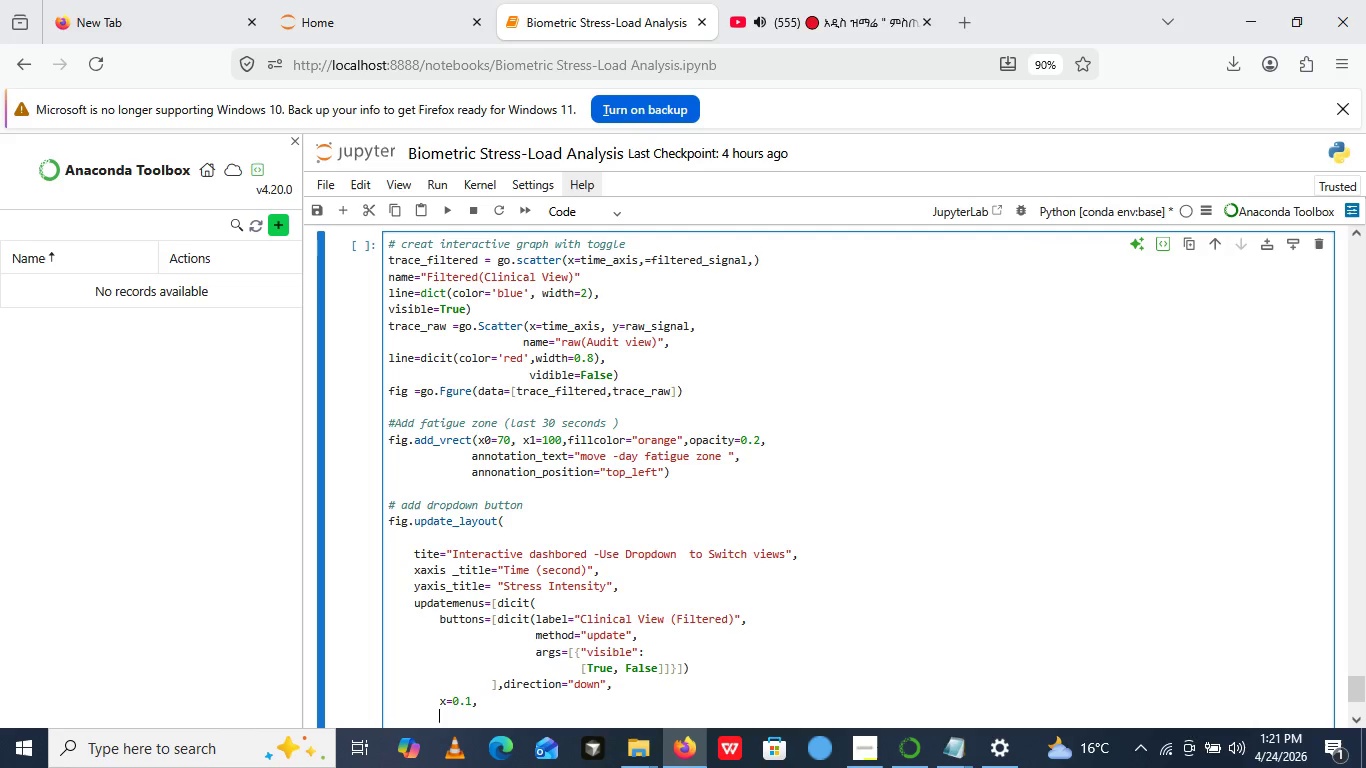 
key(Enter)
 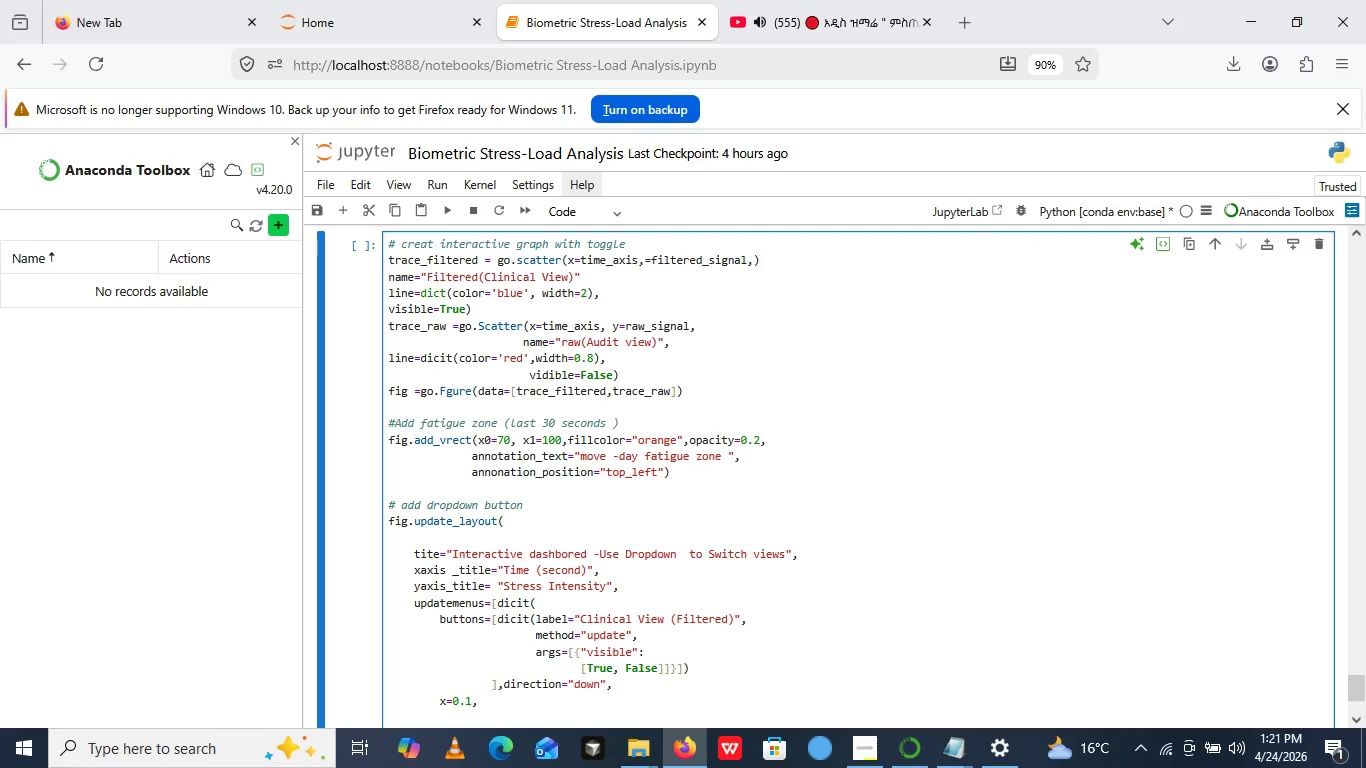 
key(Y)
 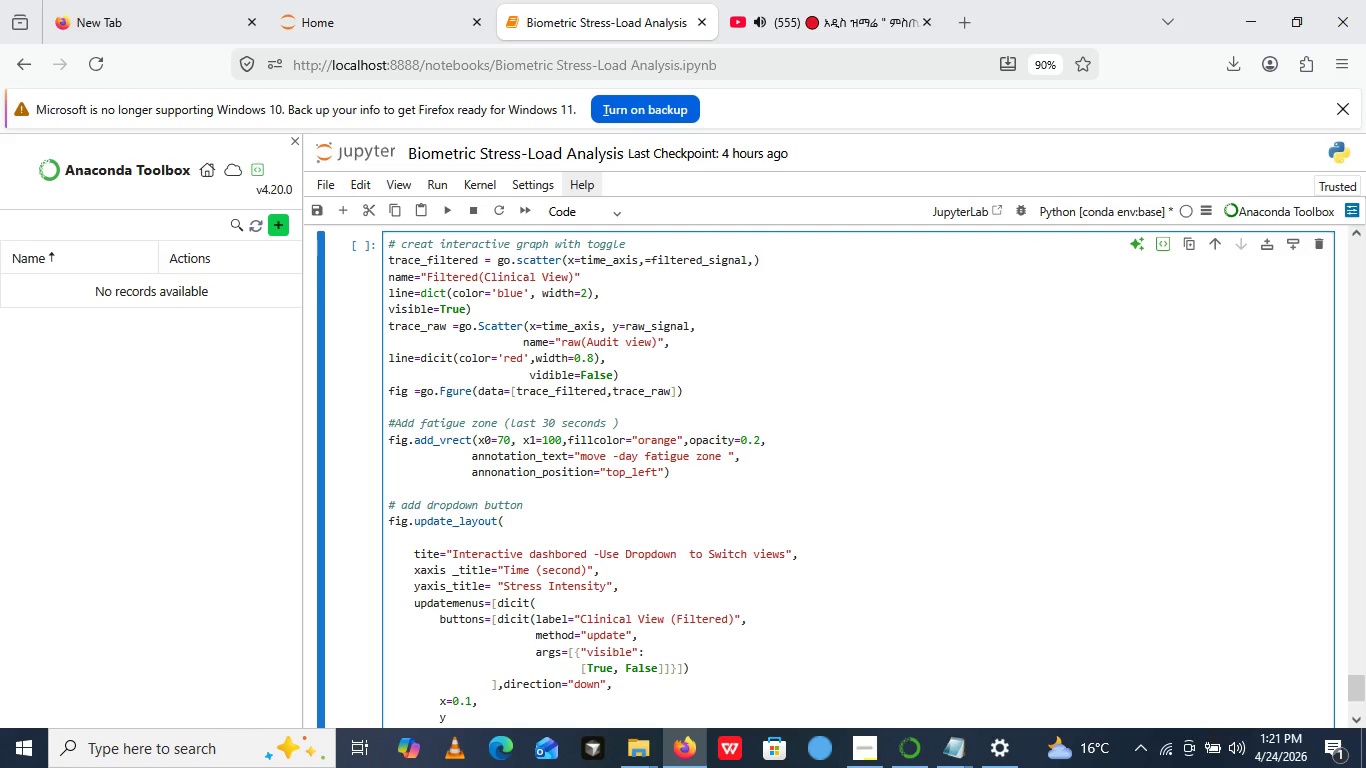 
key(Equal)
 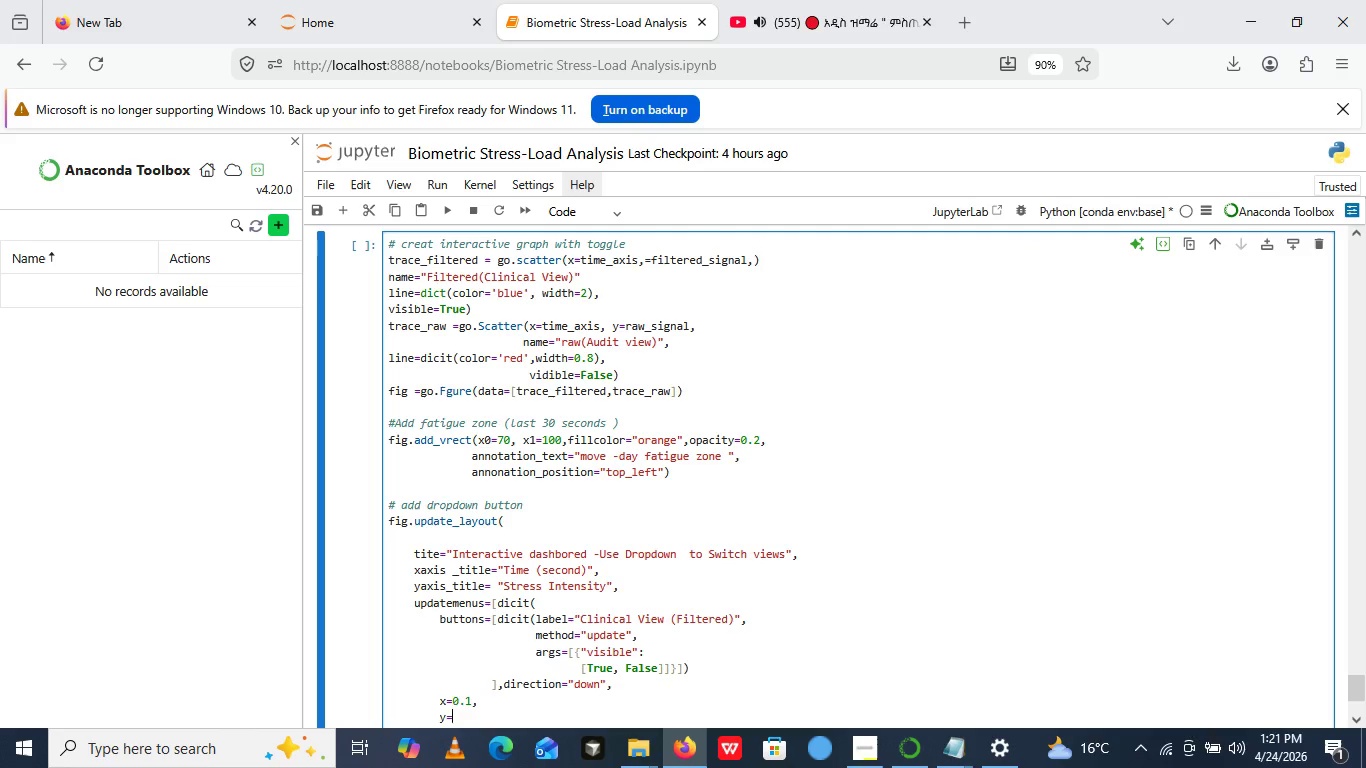 
key(1)
 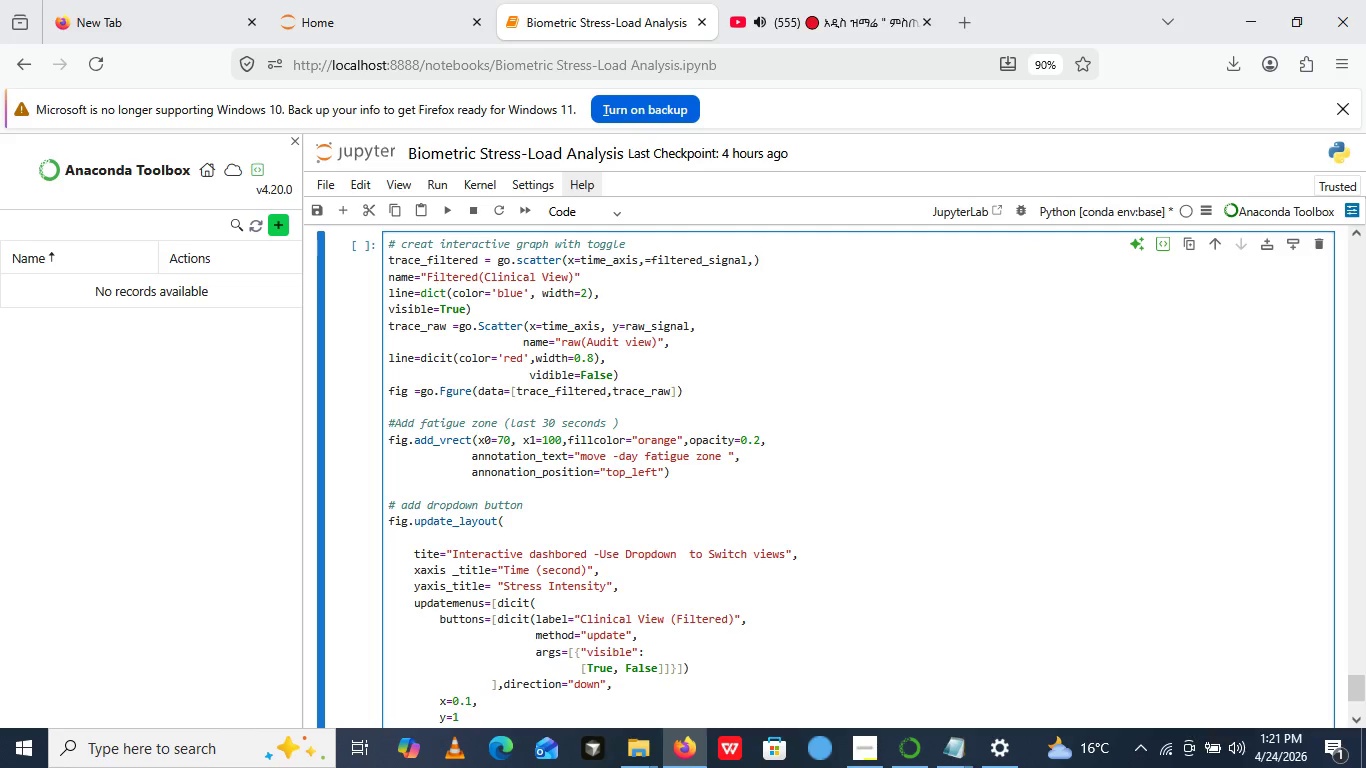 
key(Period)
 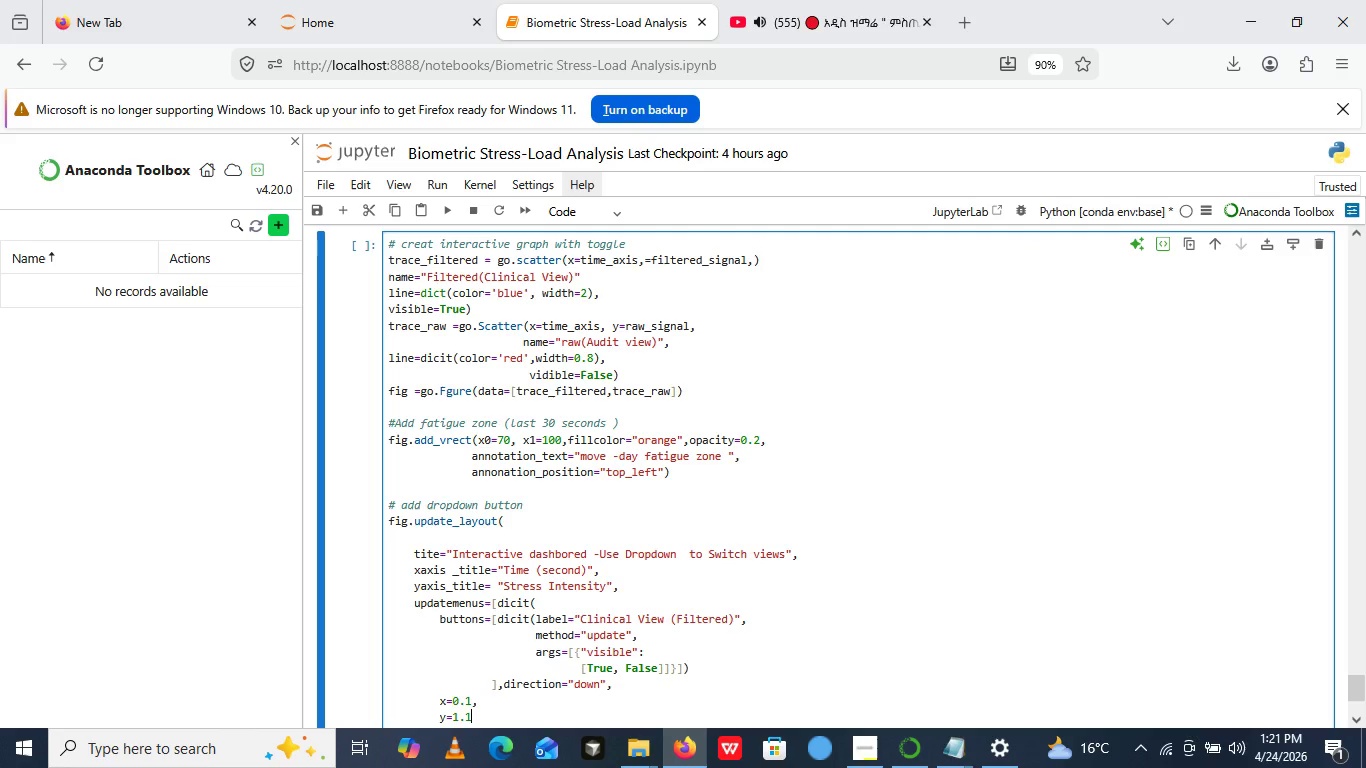 
key(1)
 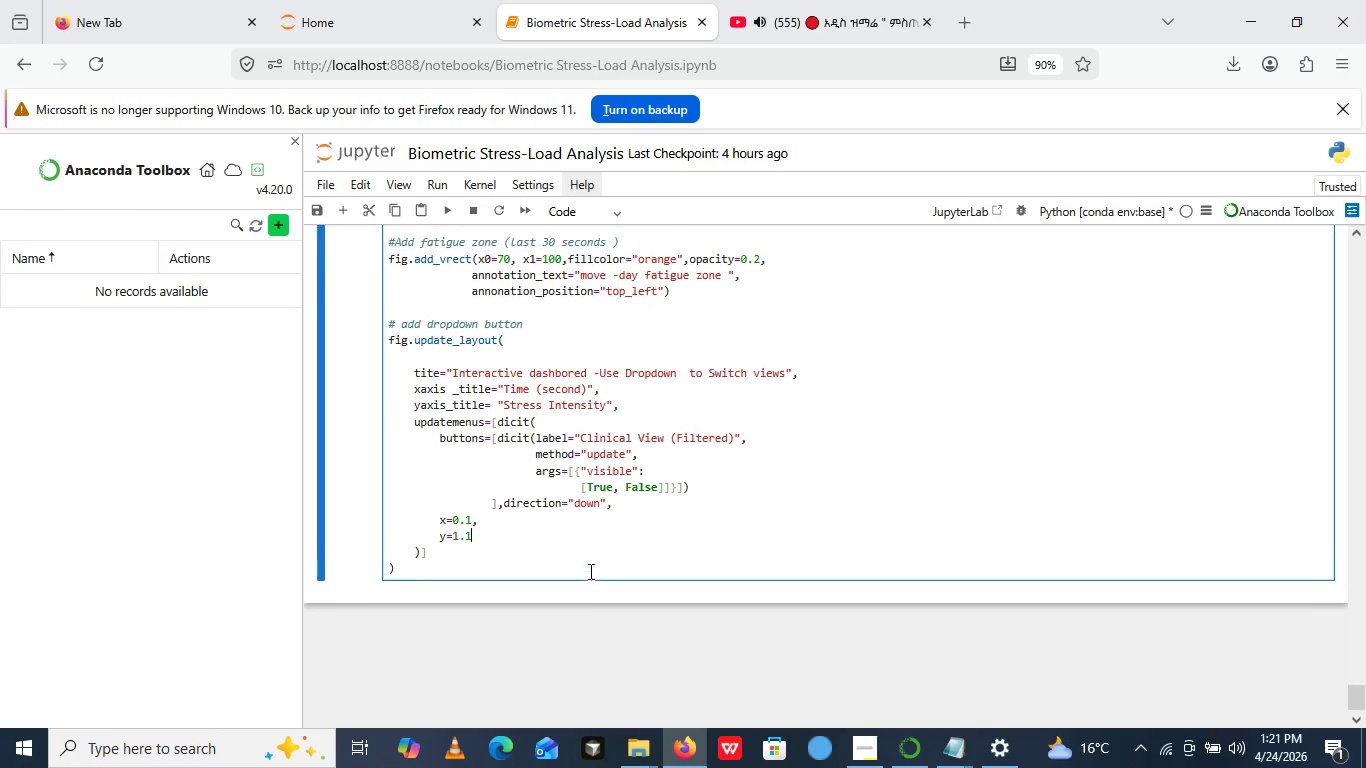 
left_click([442, 214])
 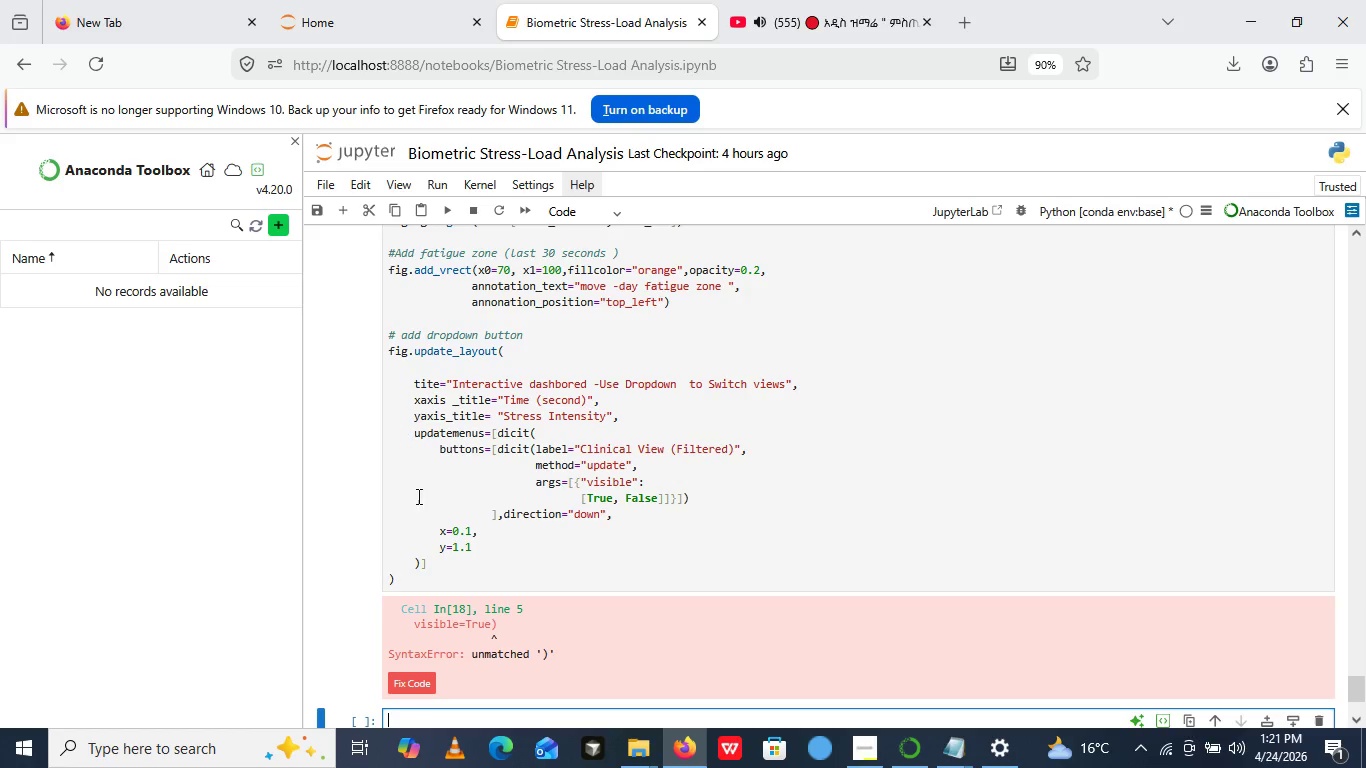 
left_click([411, 583])
 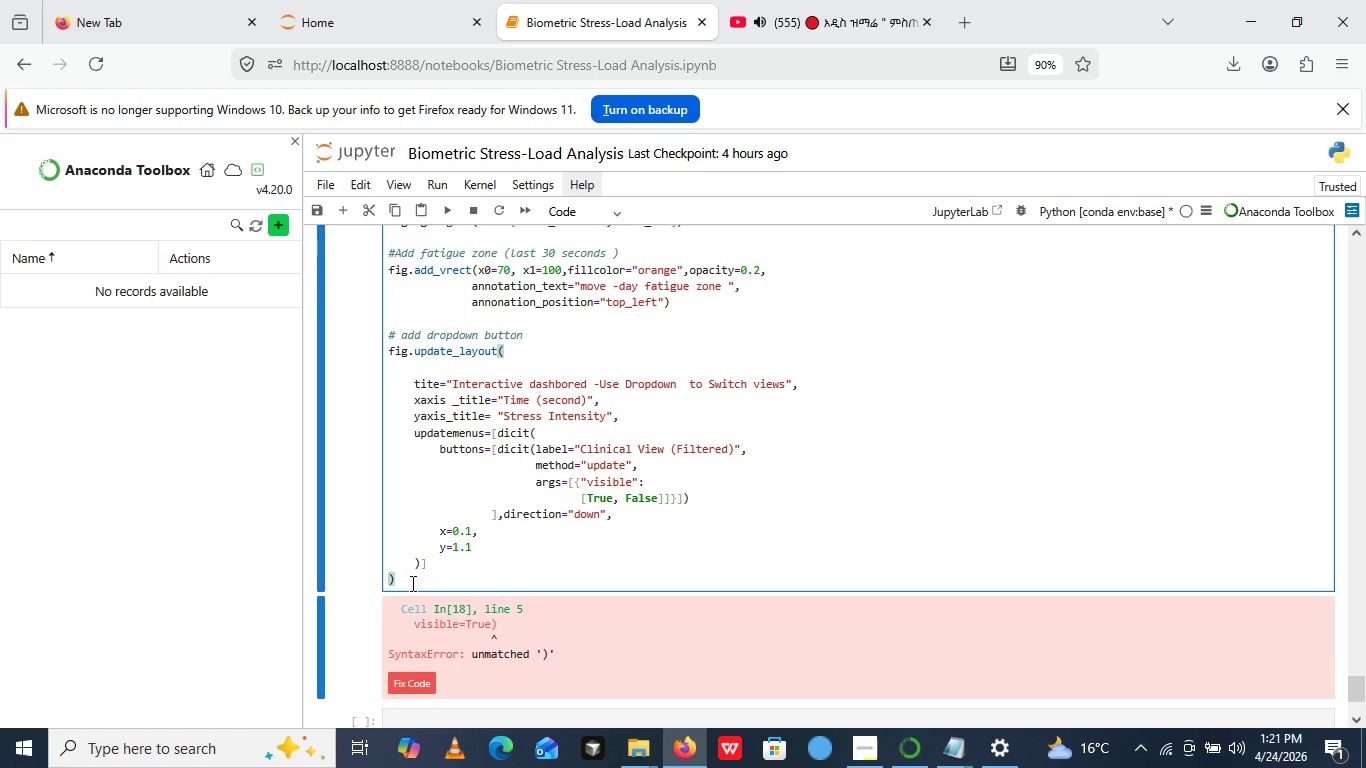 
key(Enter)
 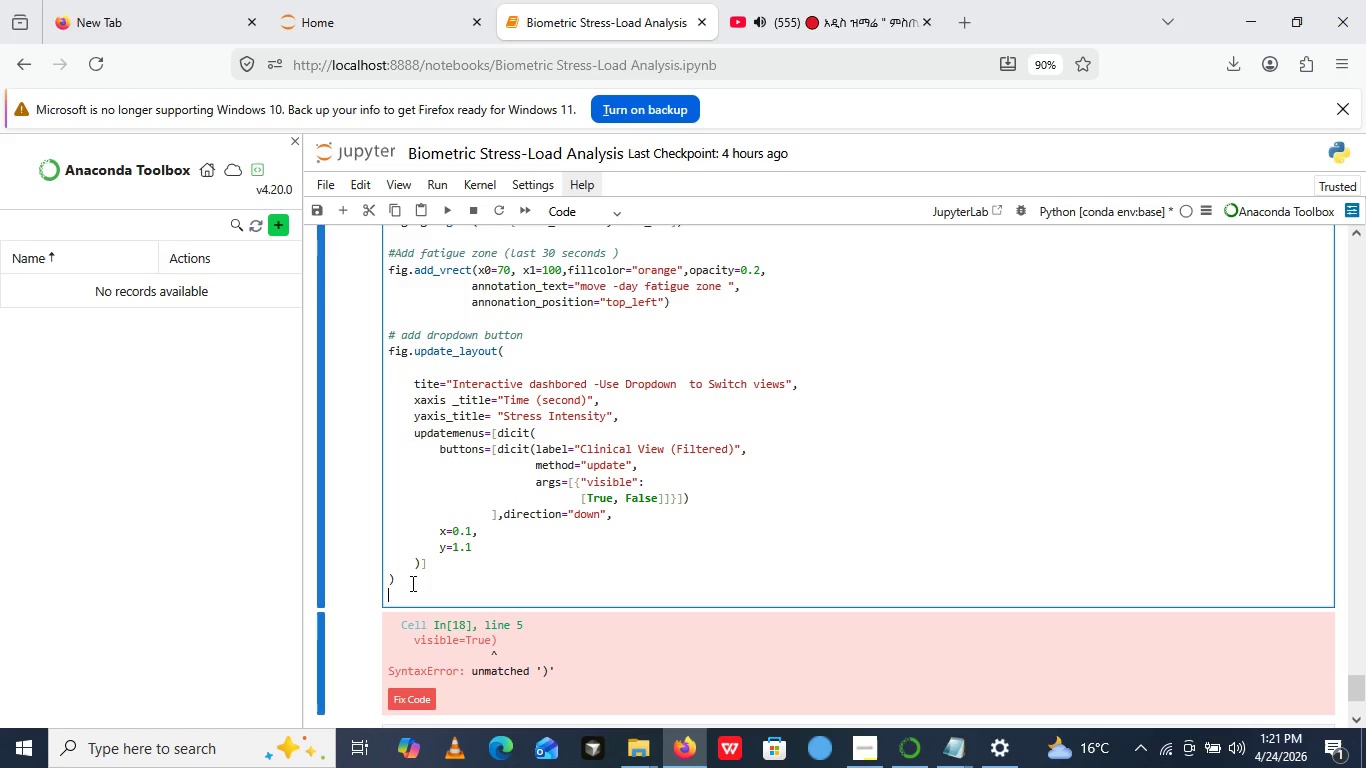 
type(fig.show())
 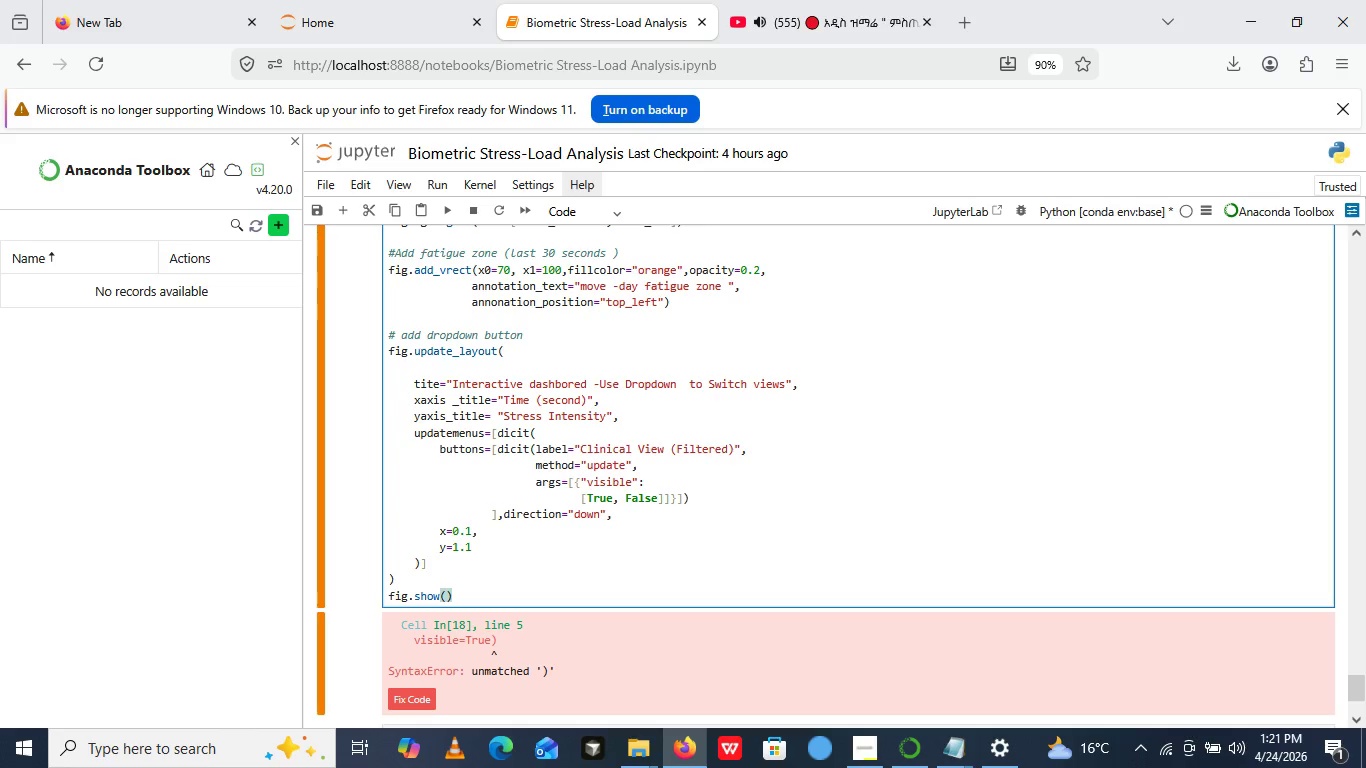 
key(Enter)
 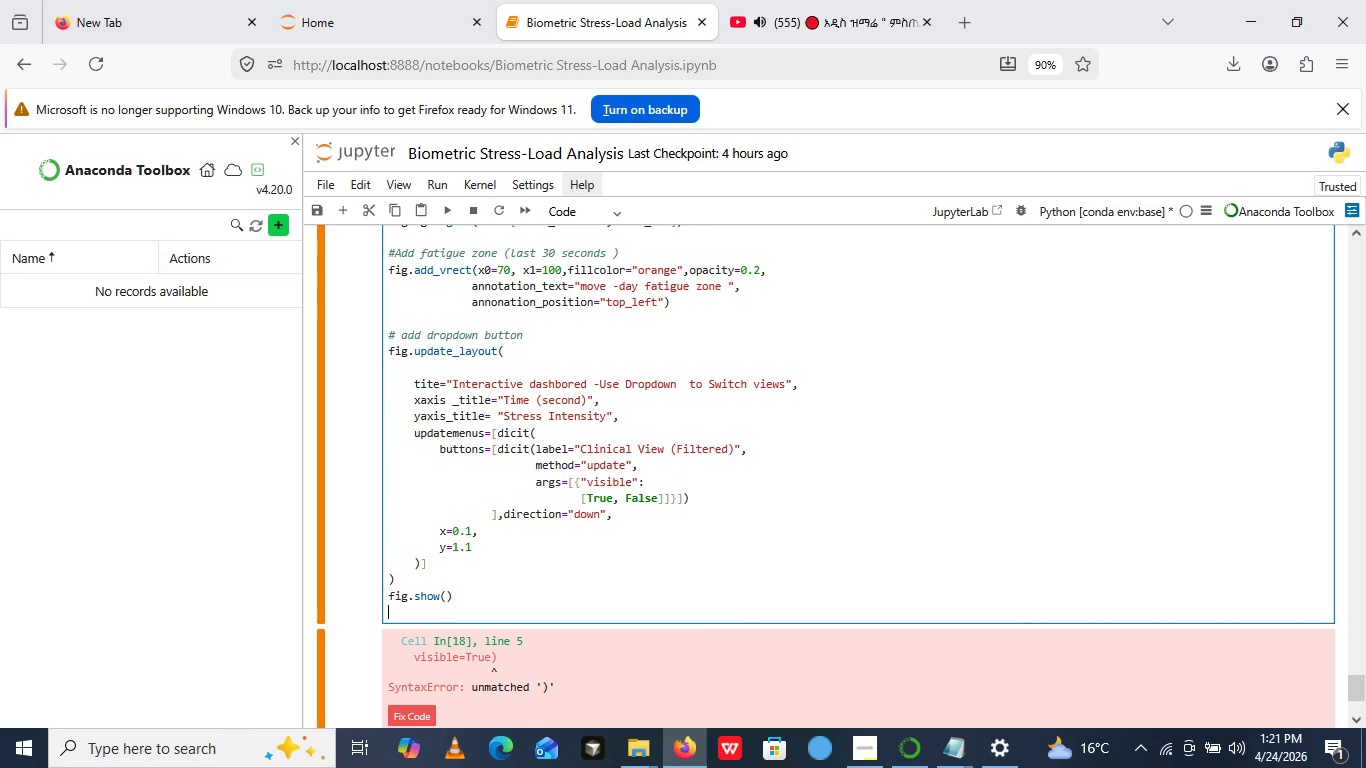 
type(print)
 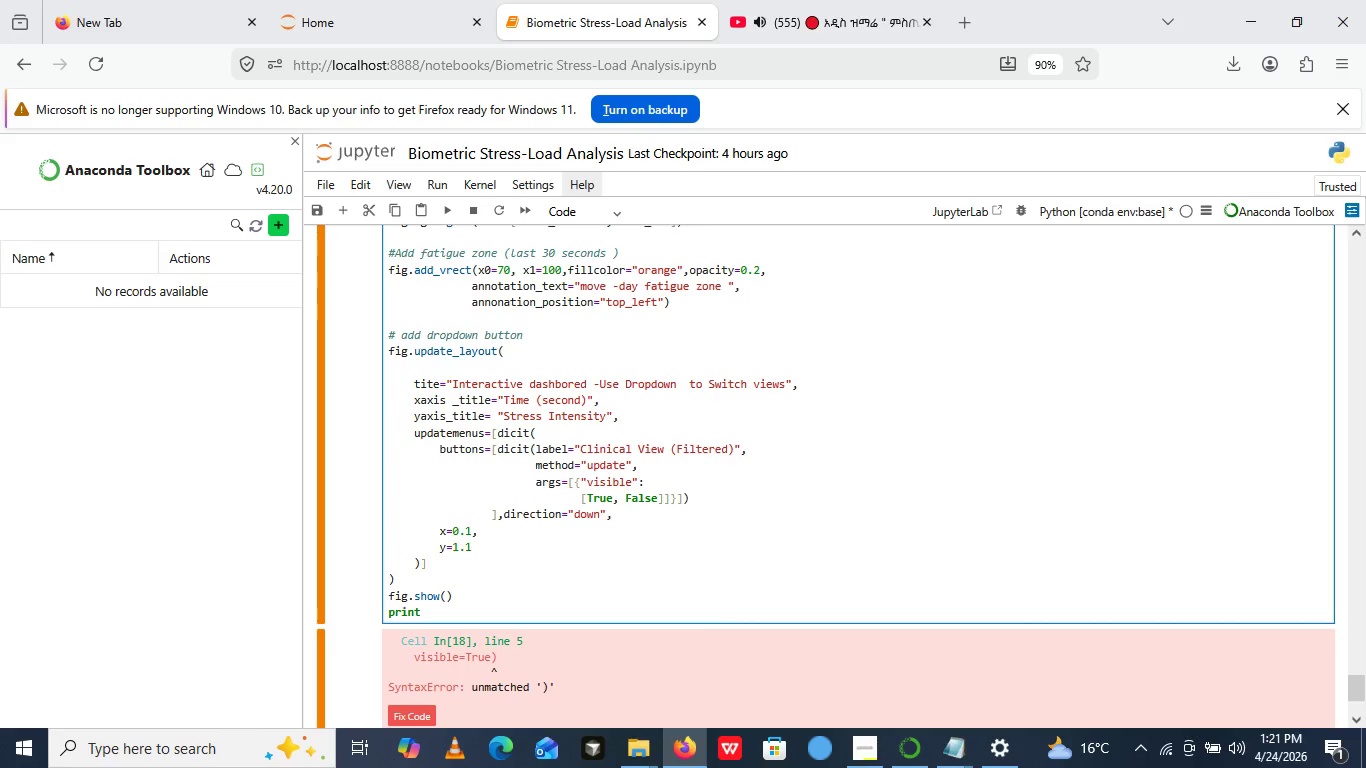 
hold_key(key=ShiftRight, duration=1.0)
 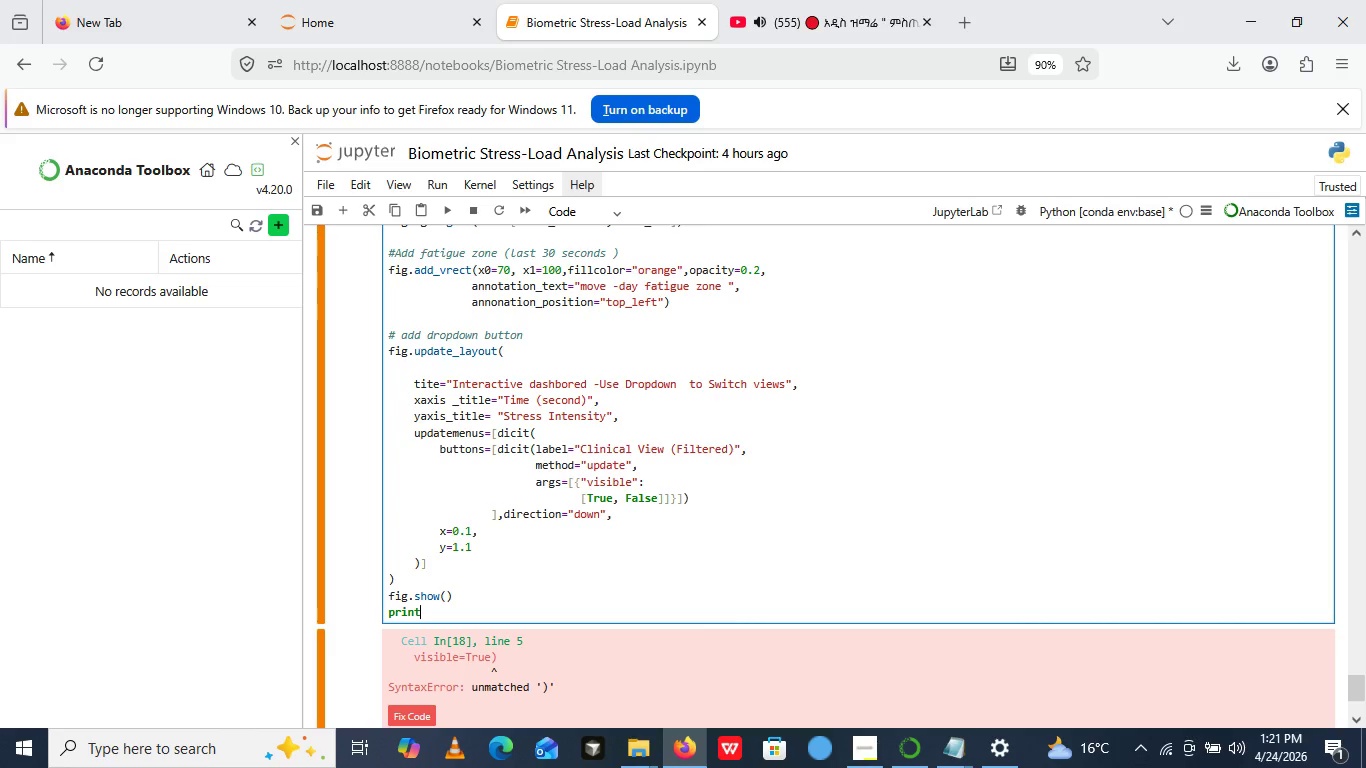 
key(Enter)
 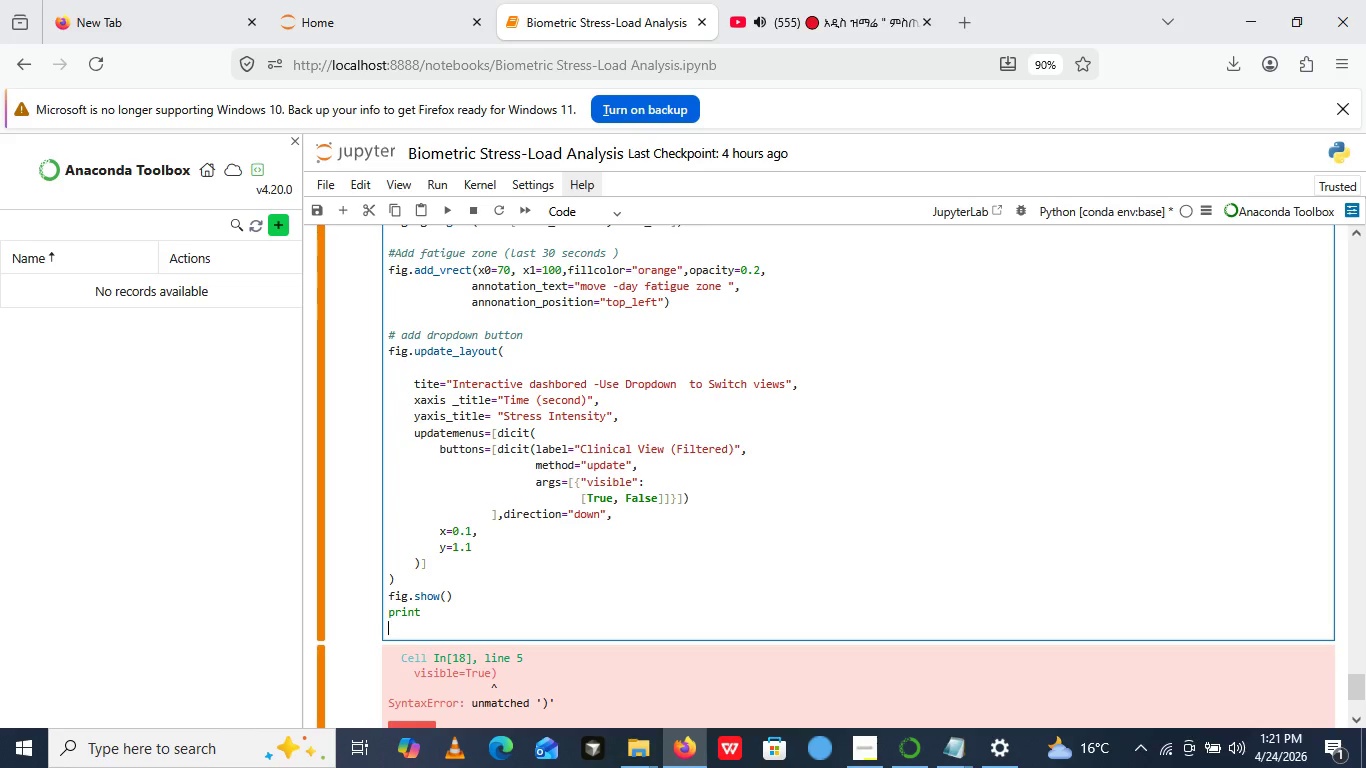 
type(print())
 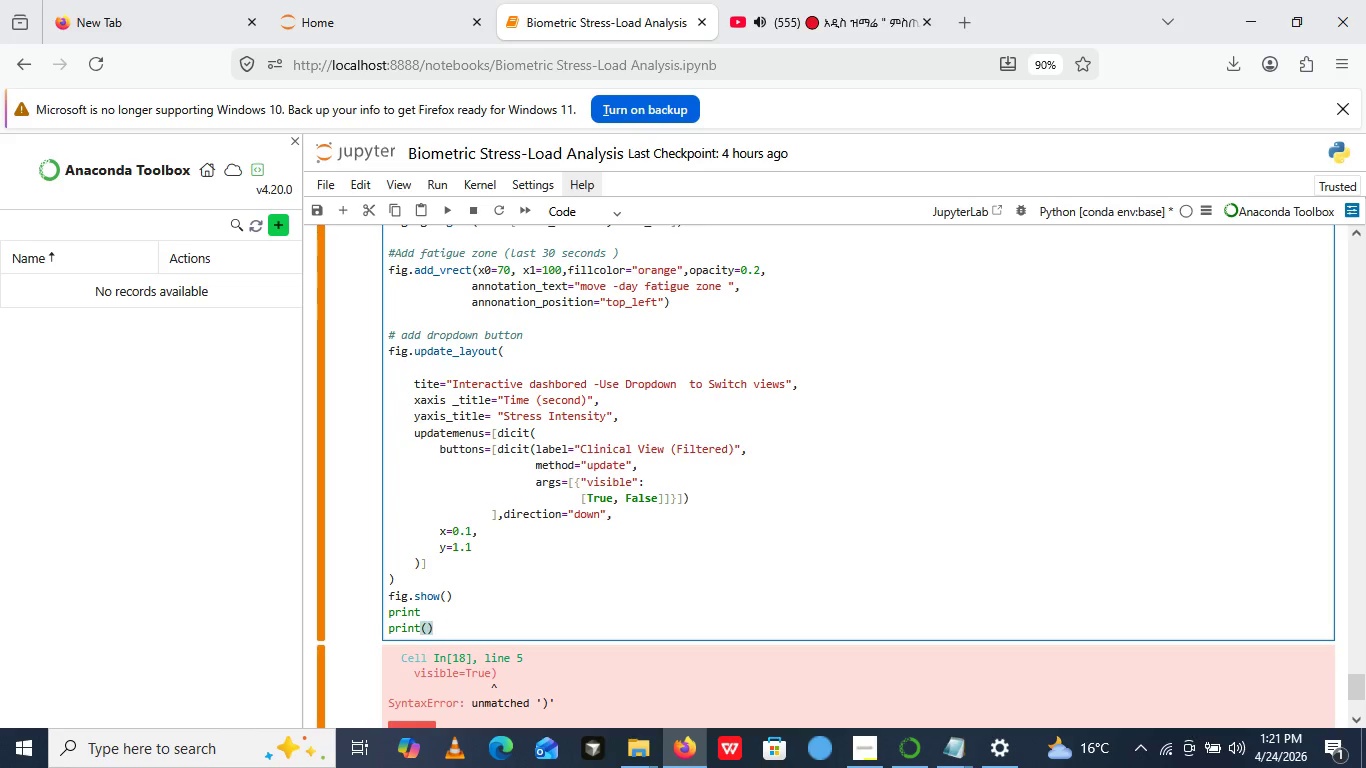 
key(ArrowLeft)
 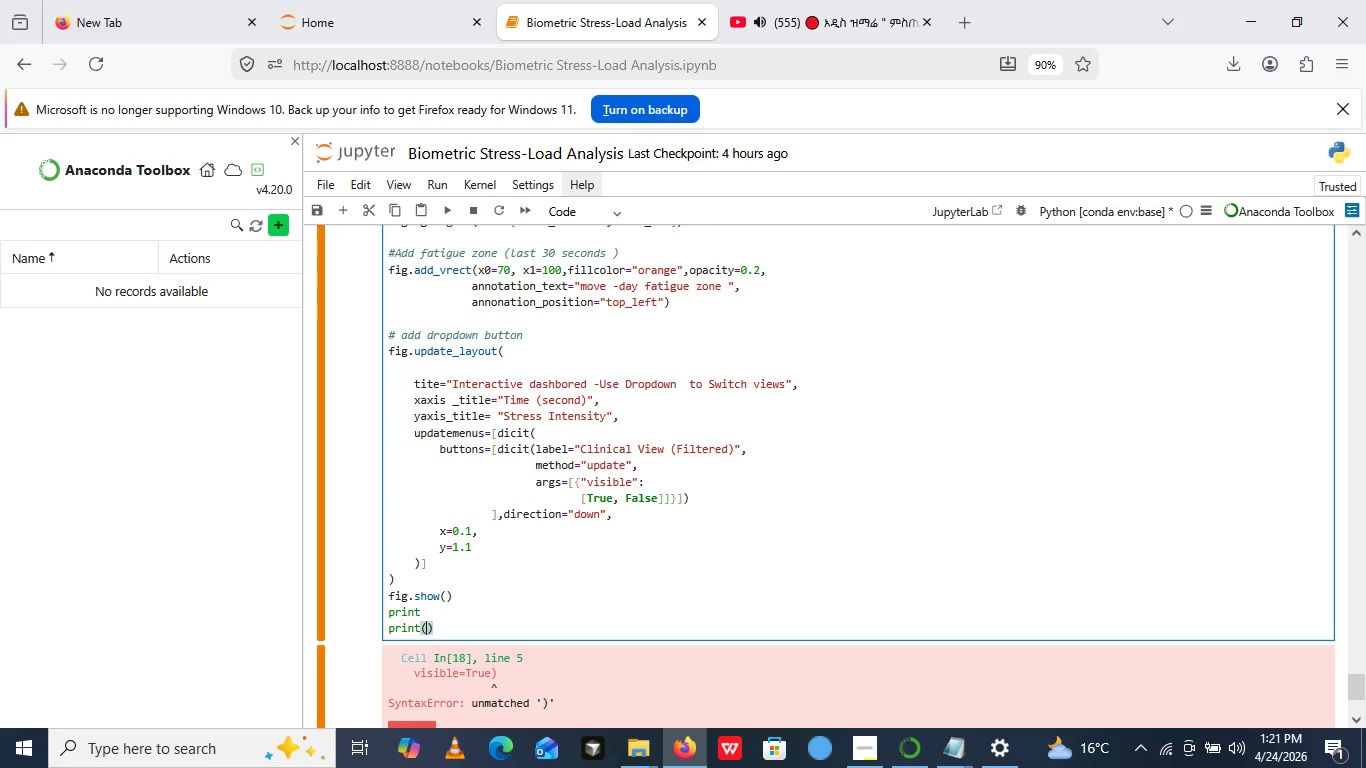 
key(Shift+Quote)
 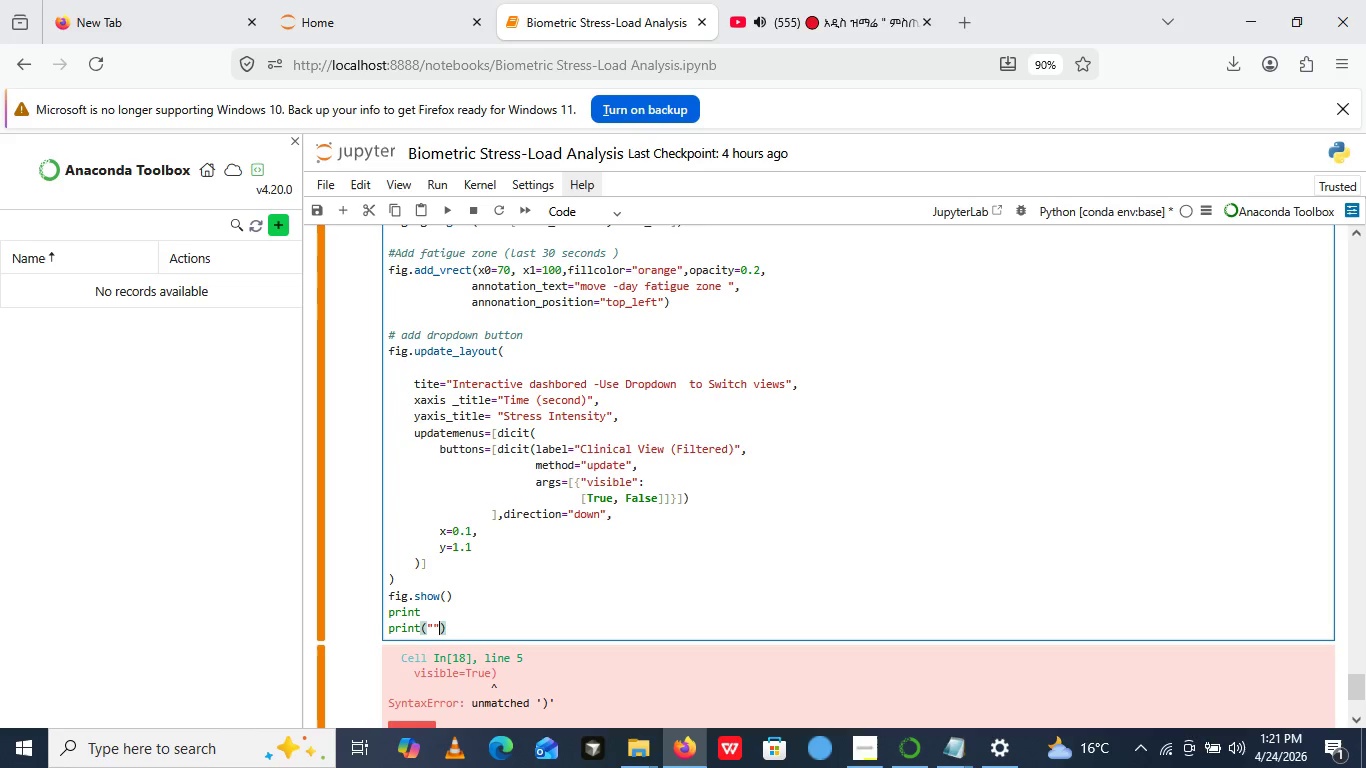 
key(Shift+Quote)
 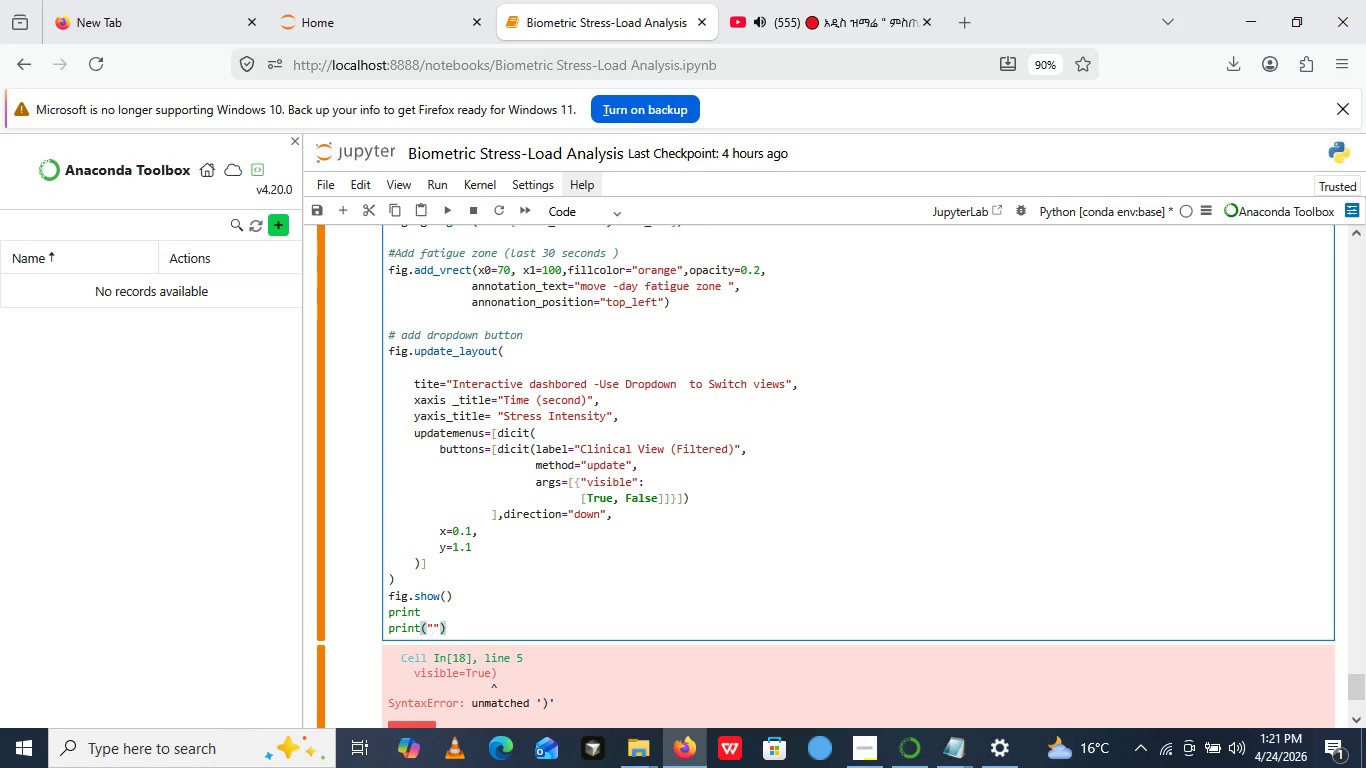 
key(ArrowLeft)
 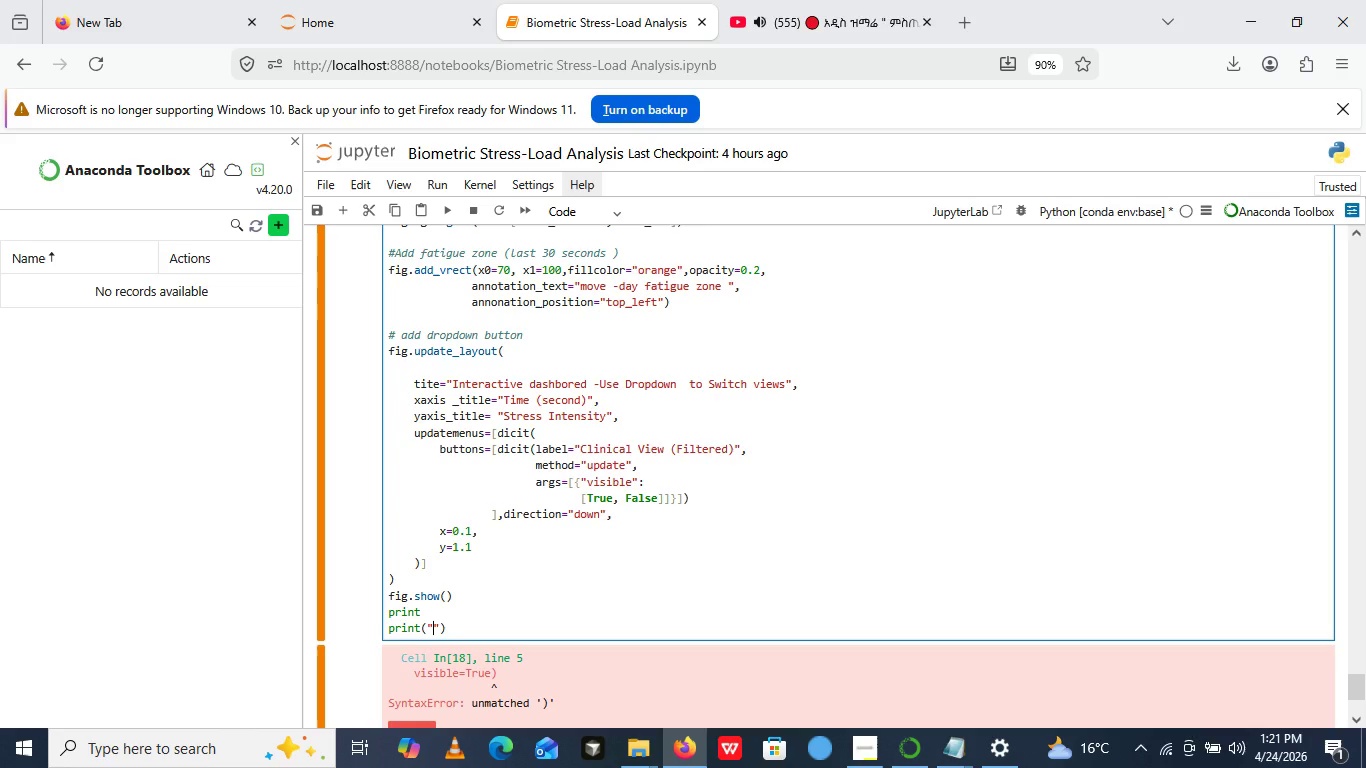 
type(Interactivity)
key(Backspace)
key(Backspace)
key(Backspace)
type(e grao)
key(Backspace)
type(ph ready - ty)
key(Backspace)
type(ry the dropdown mwnu)
 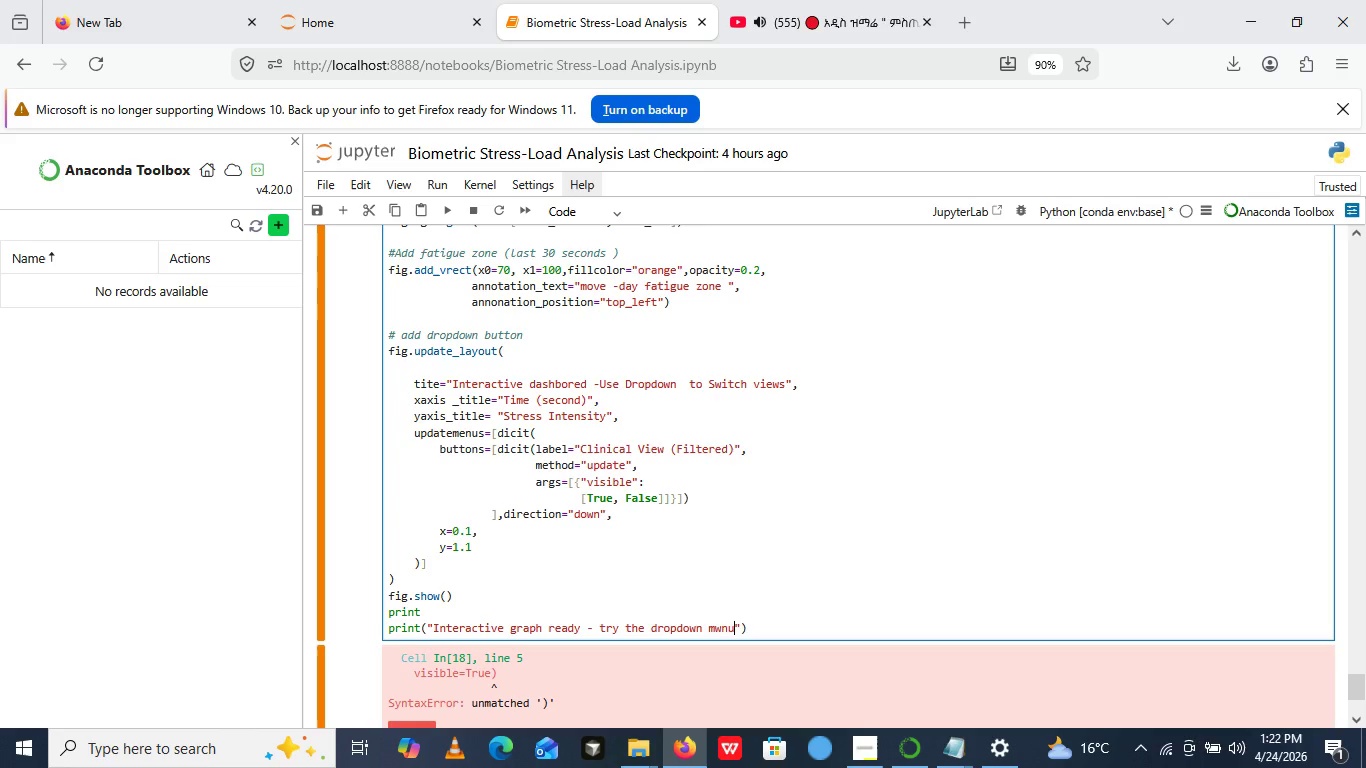 
key(ArrowRight)
 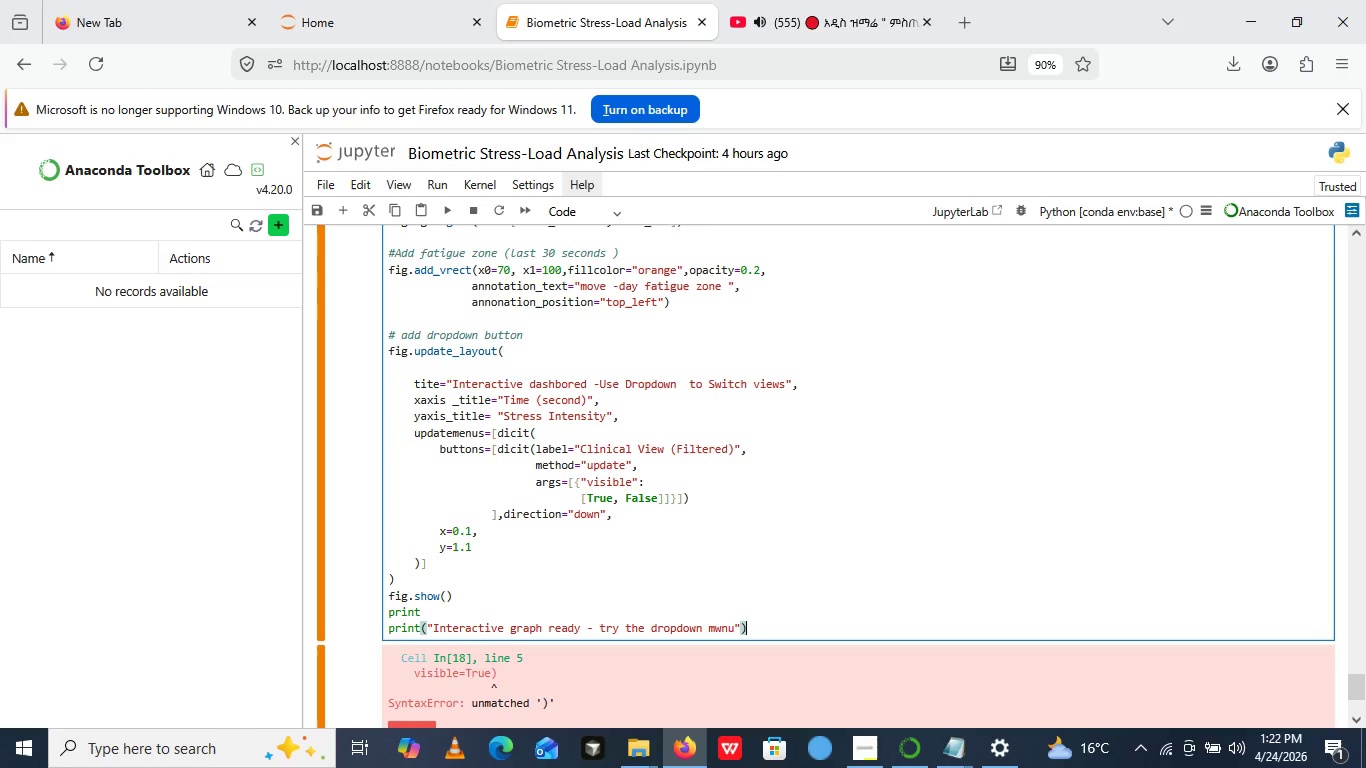 
key(ArrowRight)
 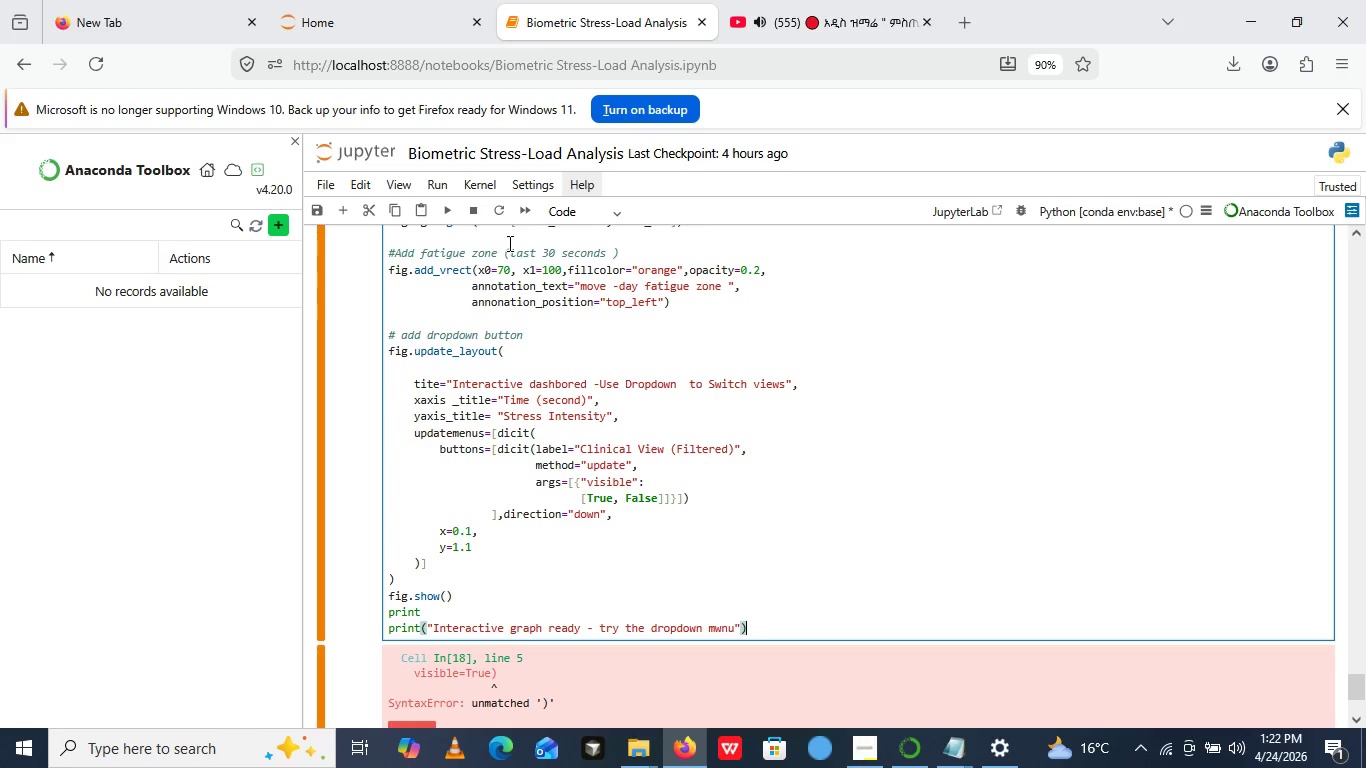 
left_click([451, 209])
 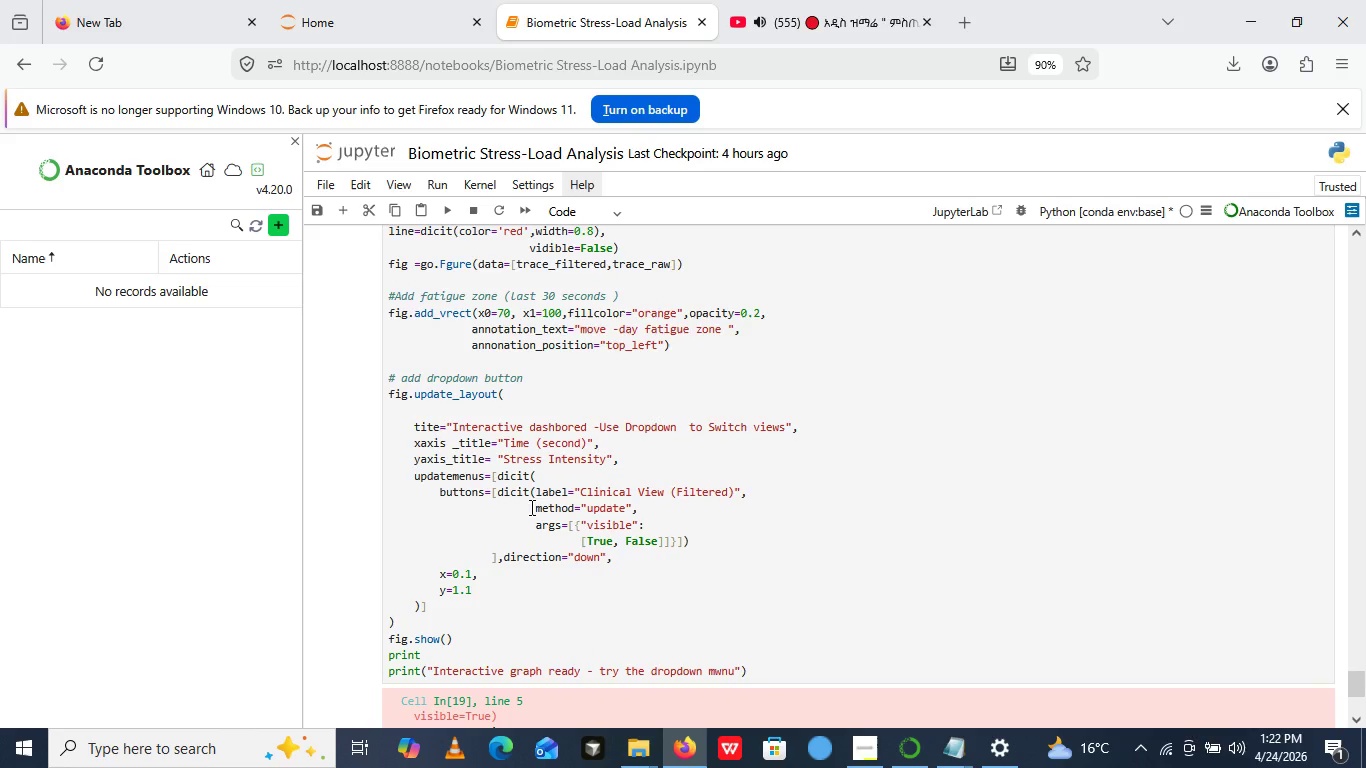 
wait(14.31)
 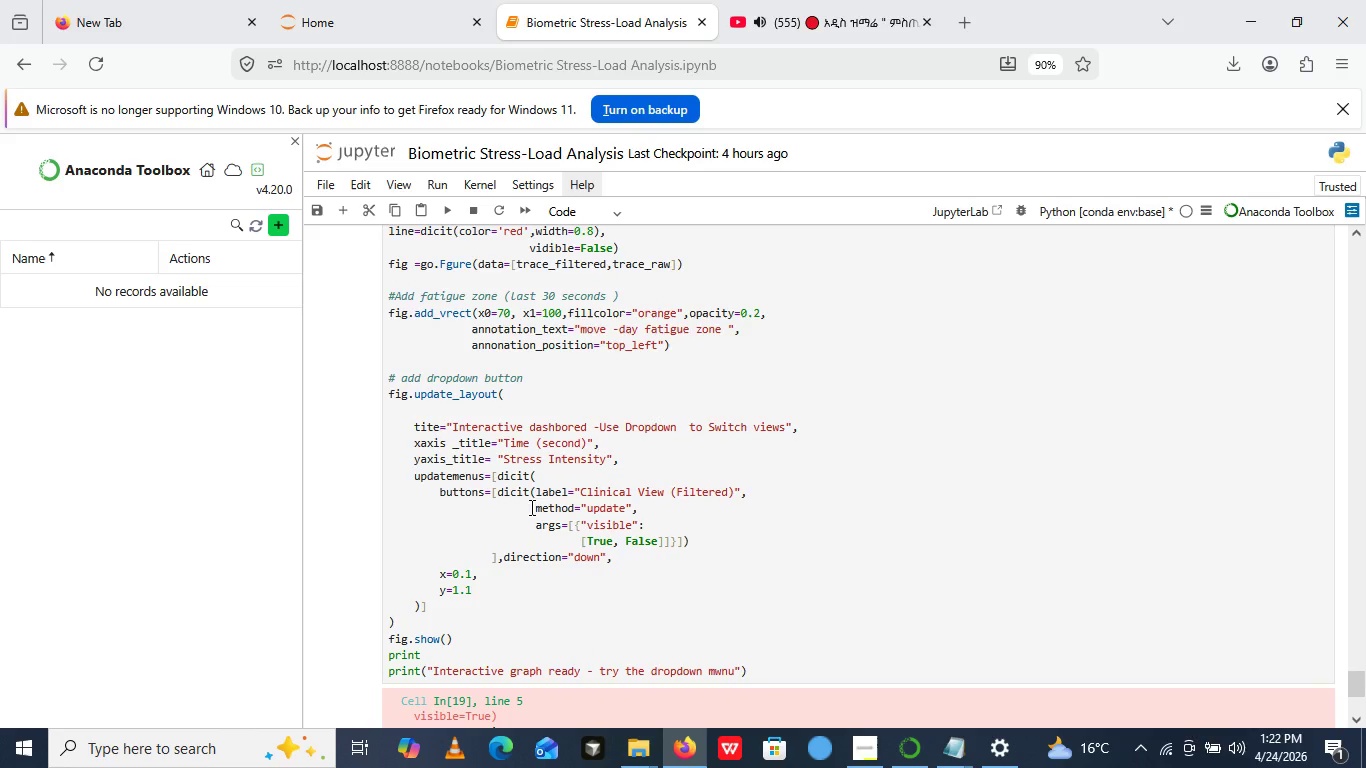 
left_click([761, 22])
 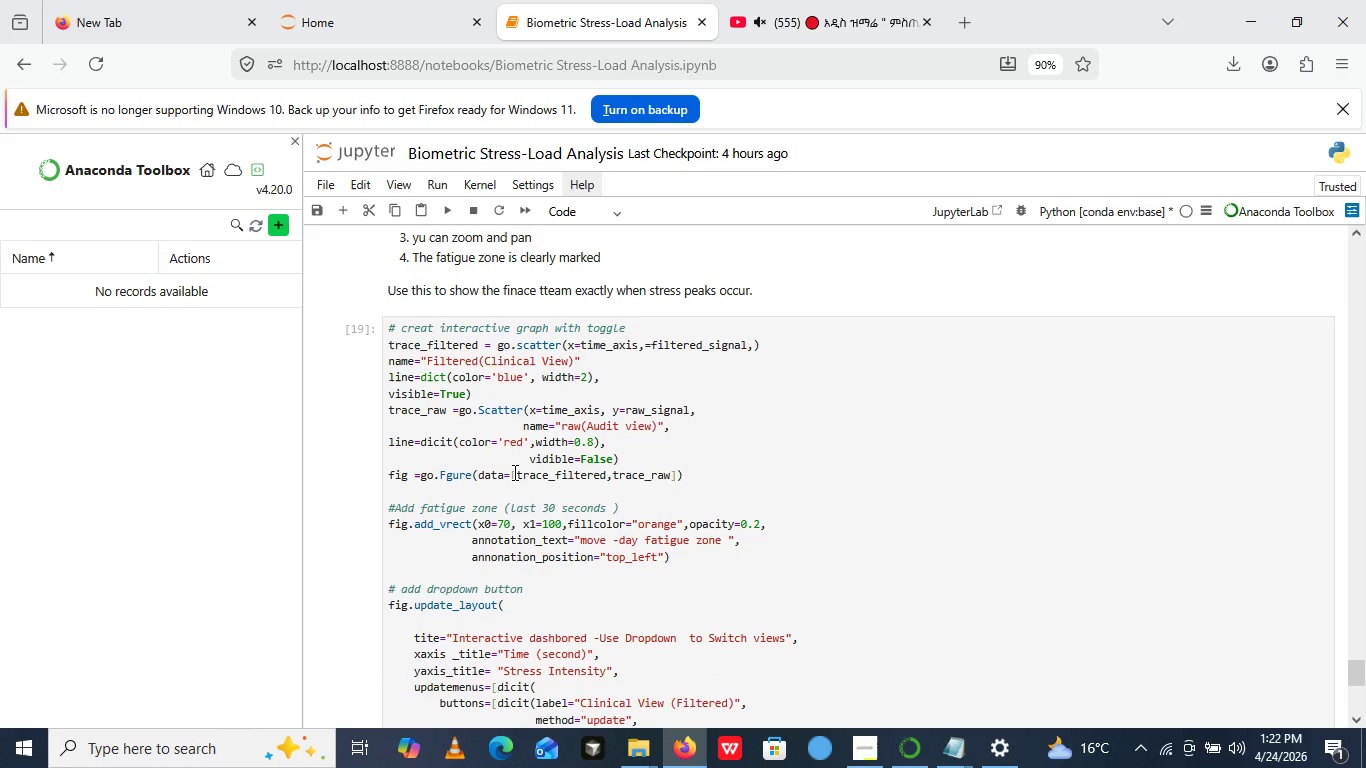 
wait(17.34)
 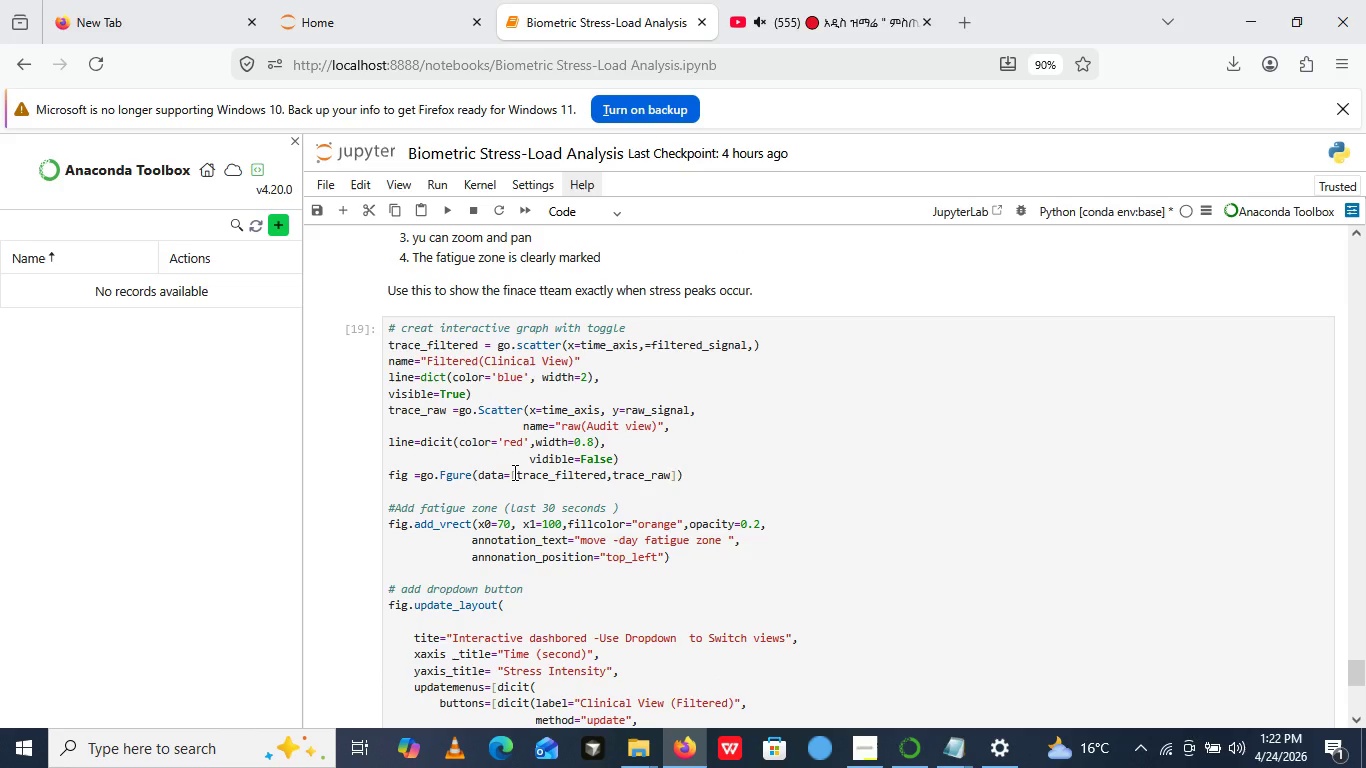 
left_click([551, 458])
 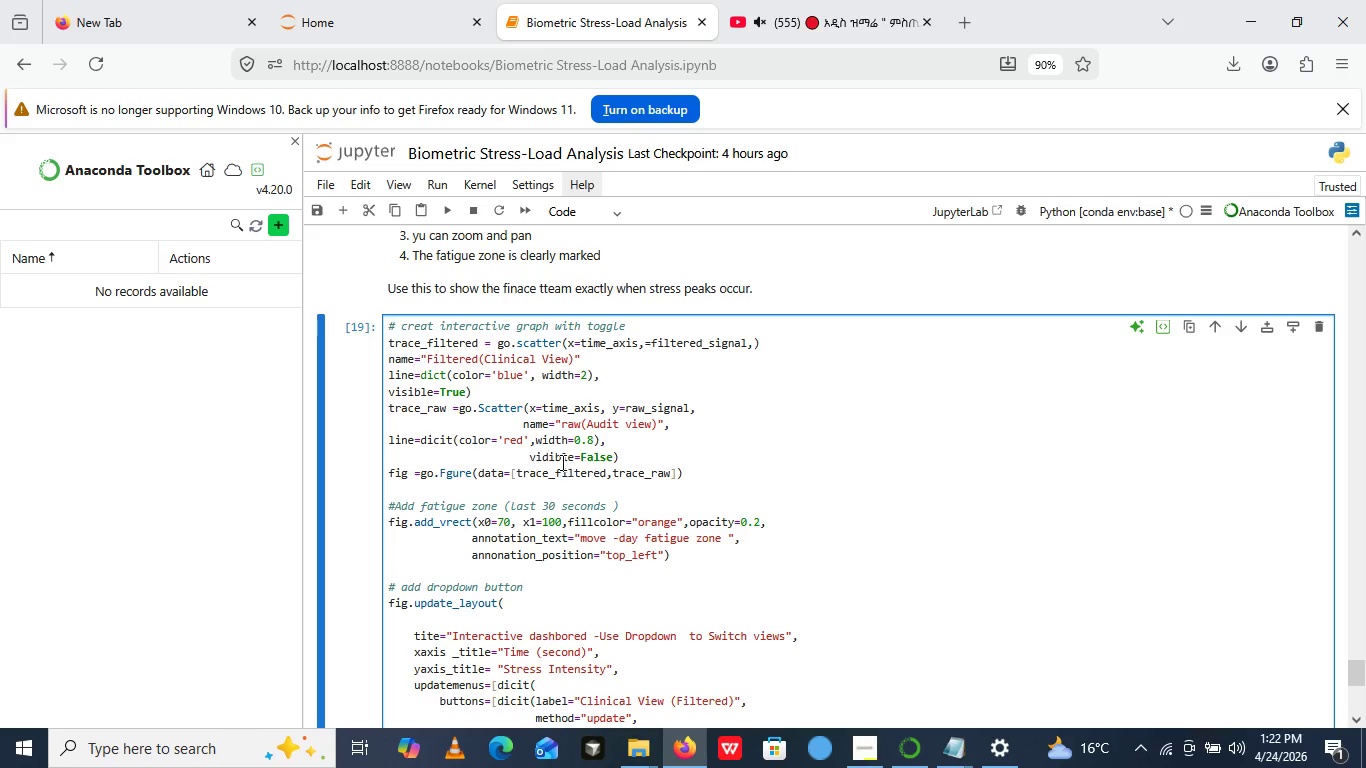 
wait(7.12)
 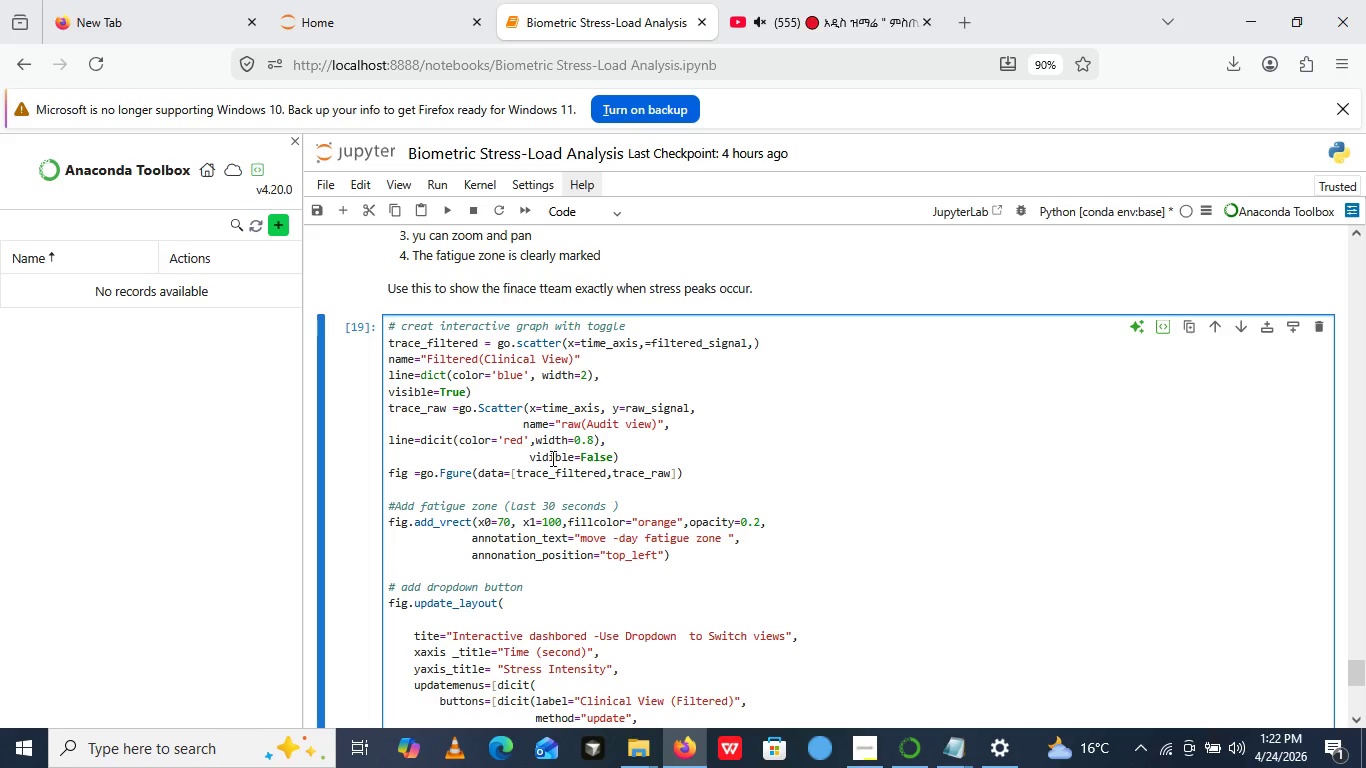 
key(Backspace)
 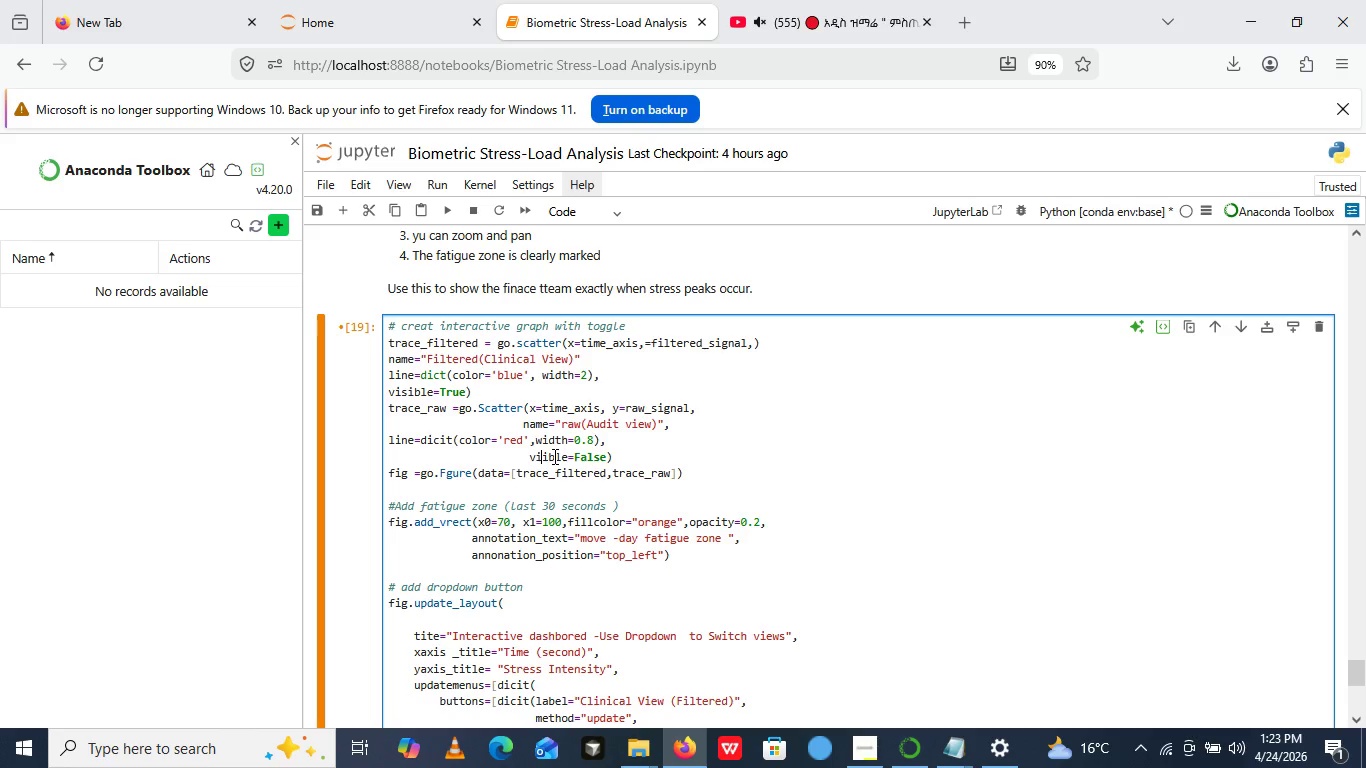 
key(S)
 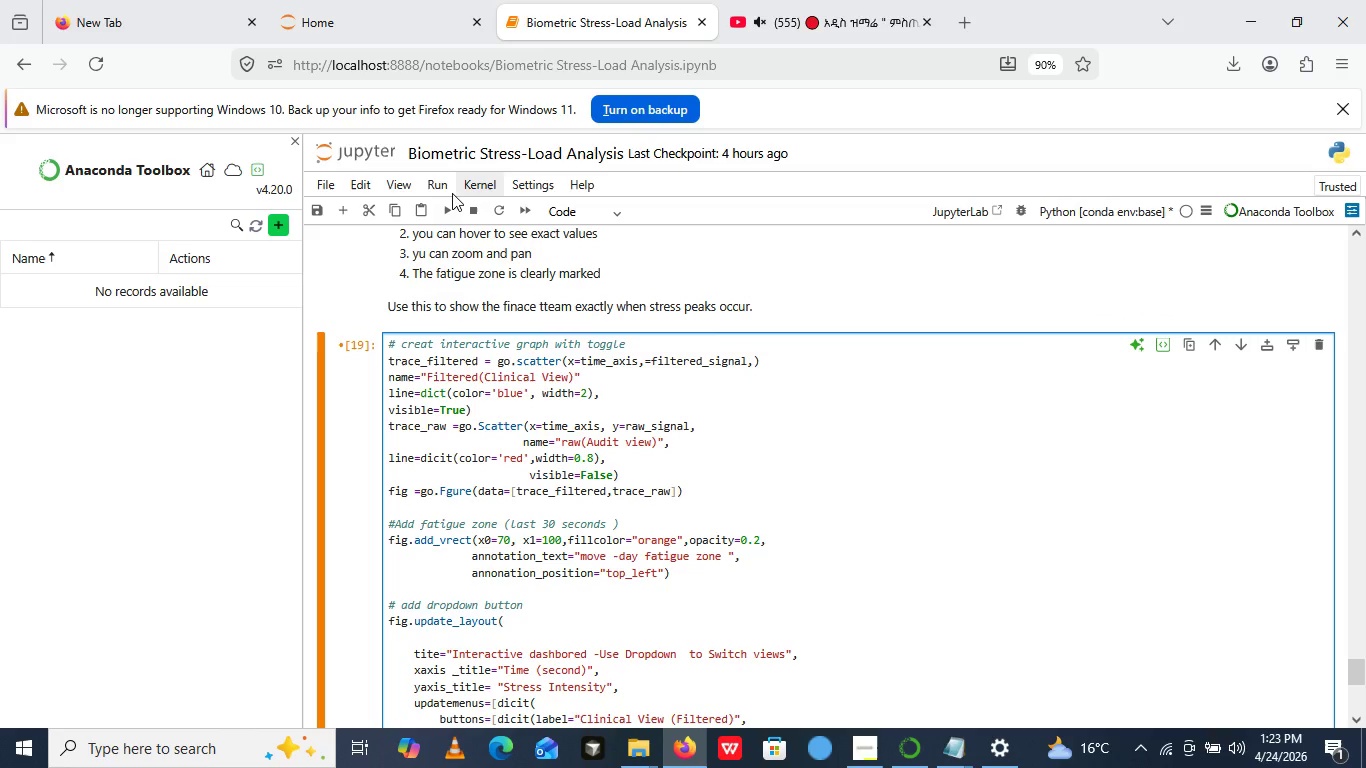 
left_click([445, 204])
 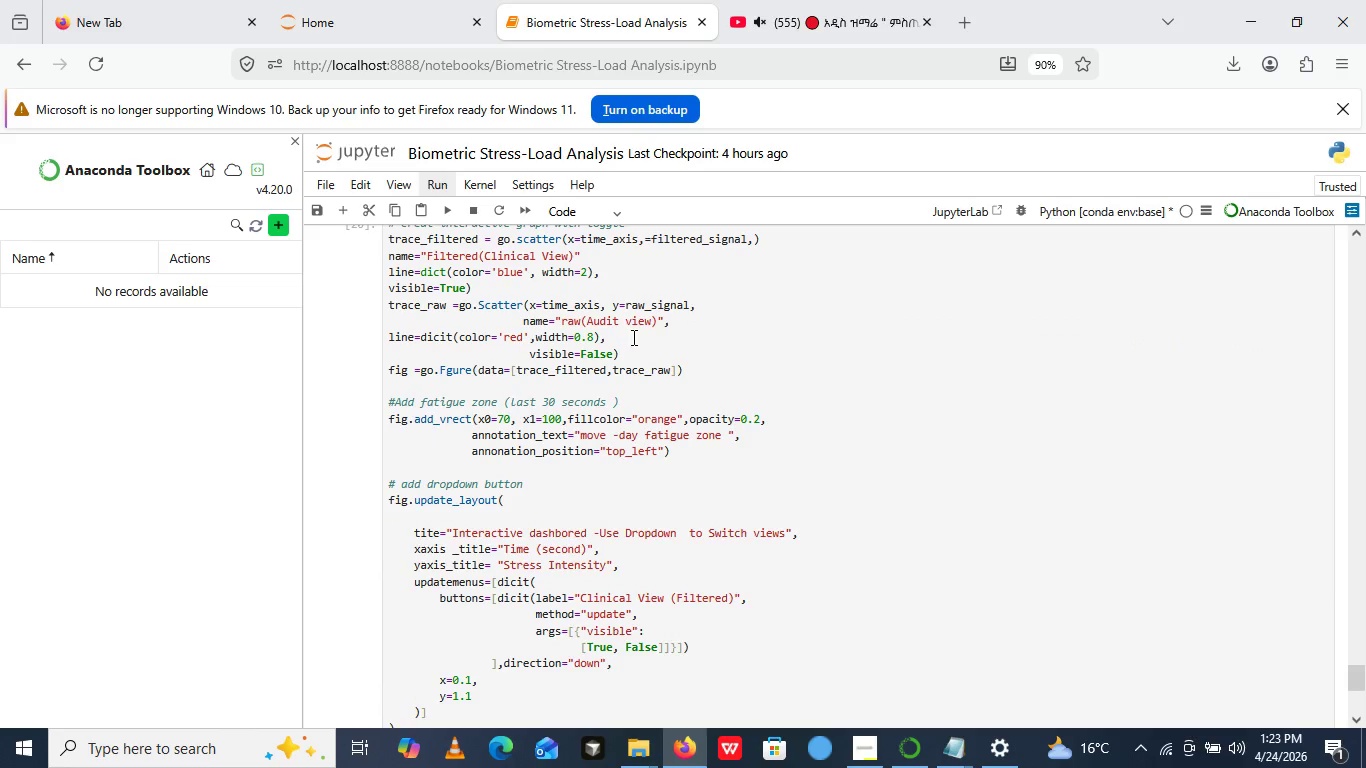 
wait(12.81)
 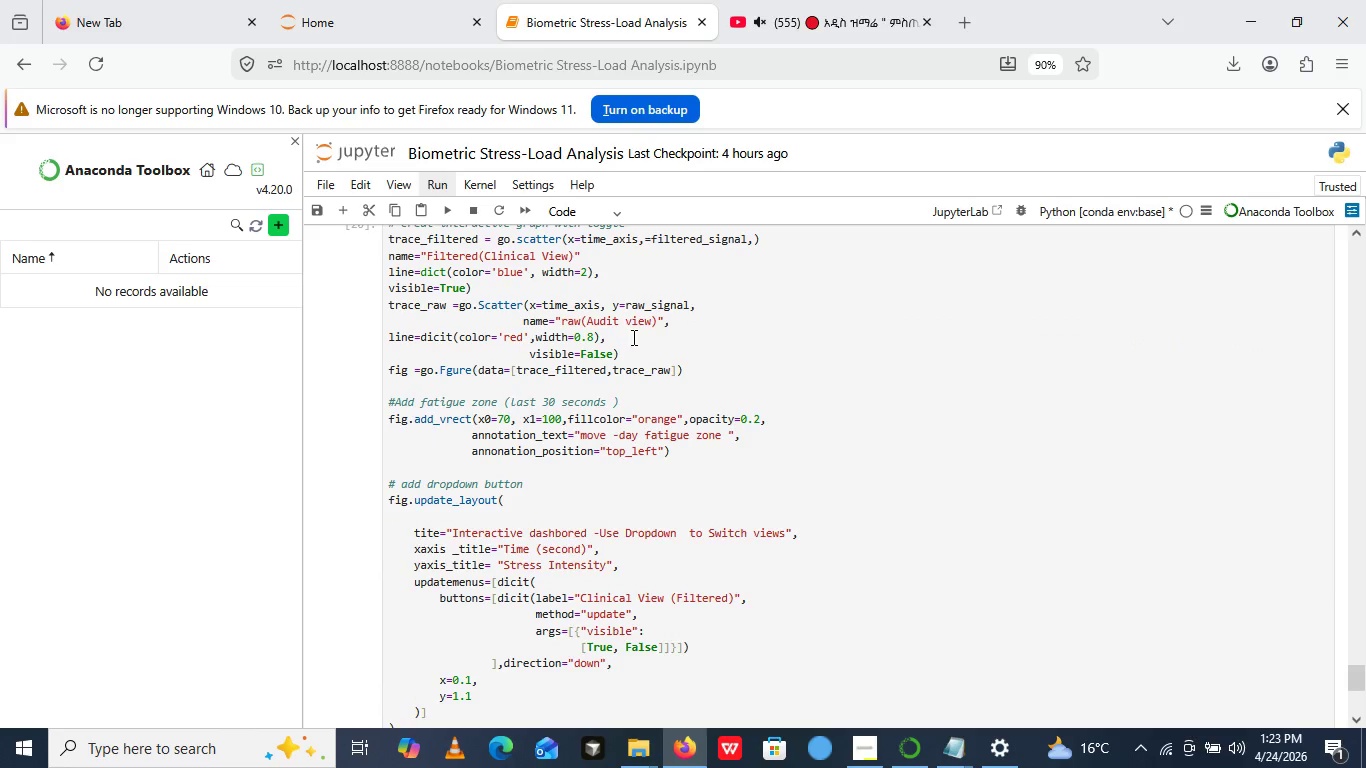 
left_click([481, 365])
 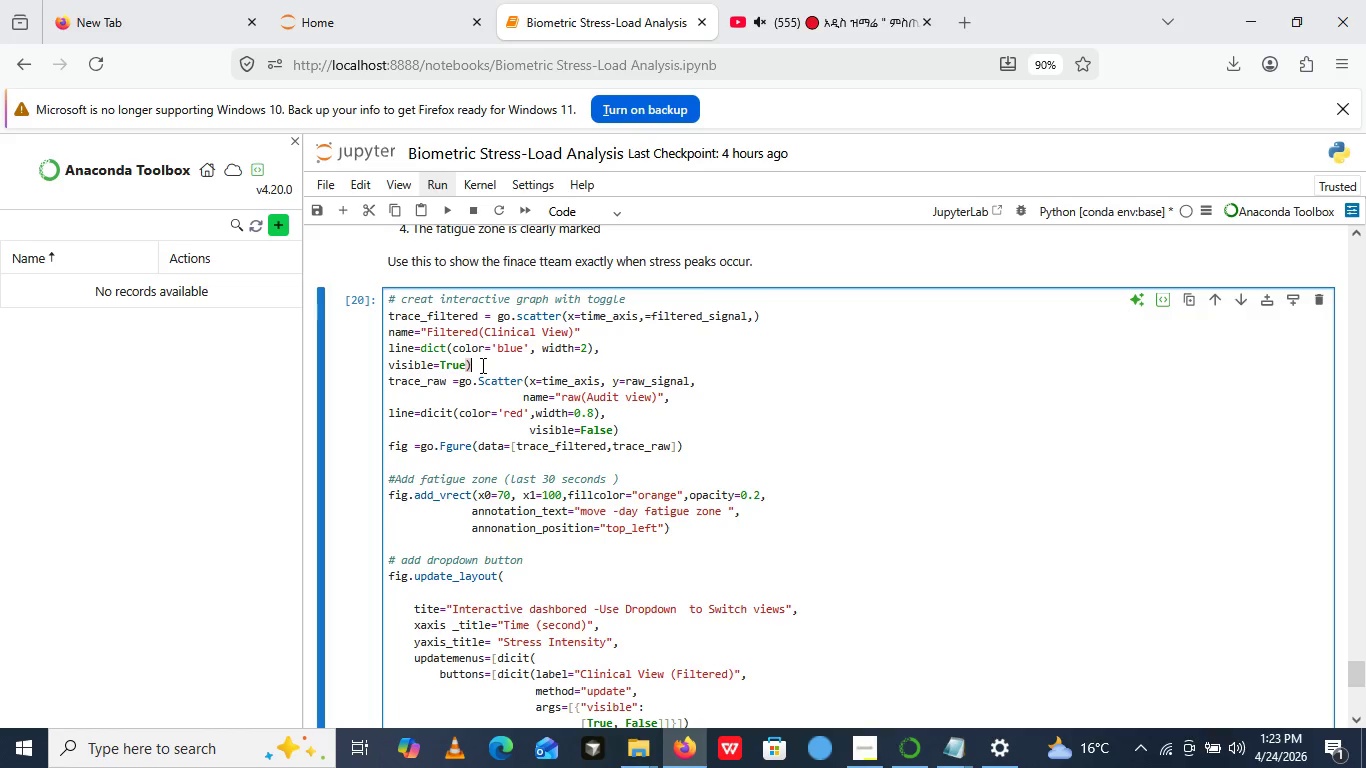 
wait(9.81)
 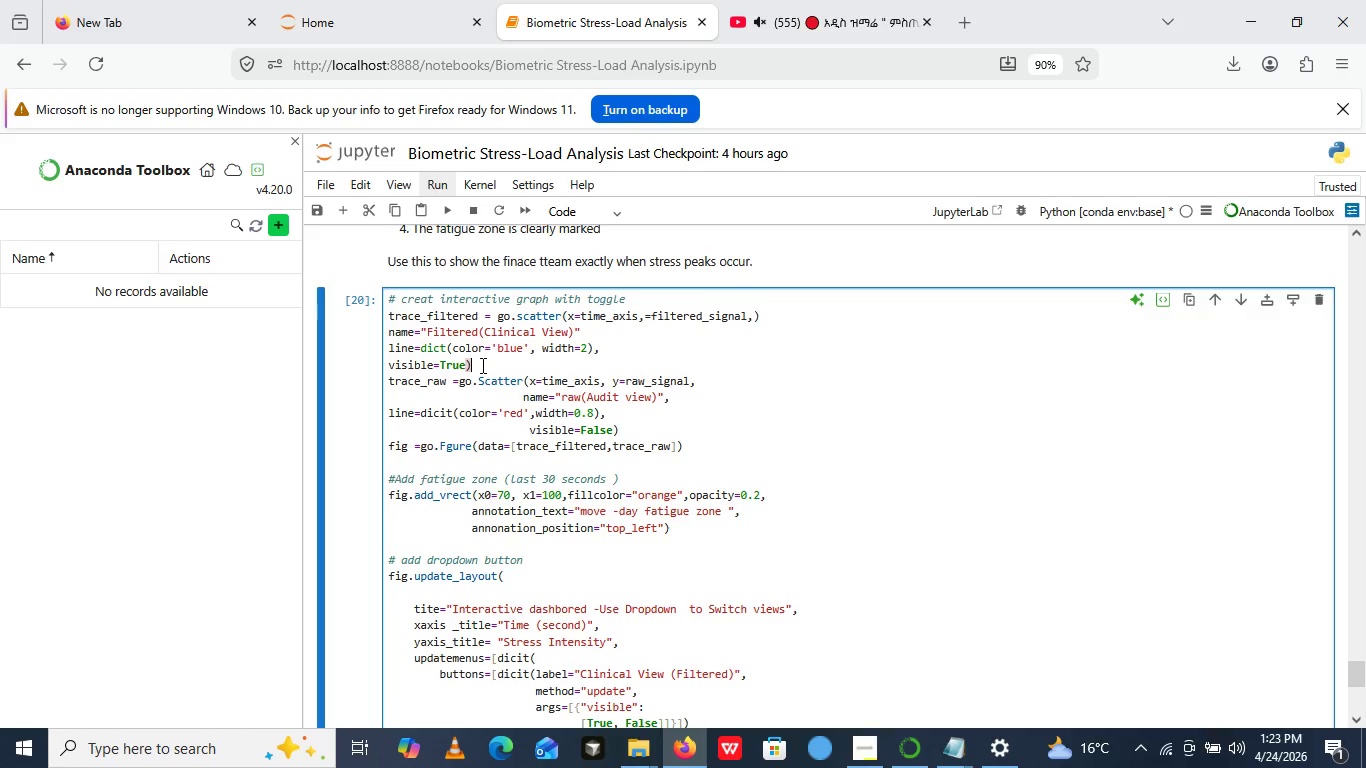 
left_click([383, 367])
 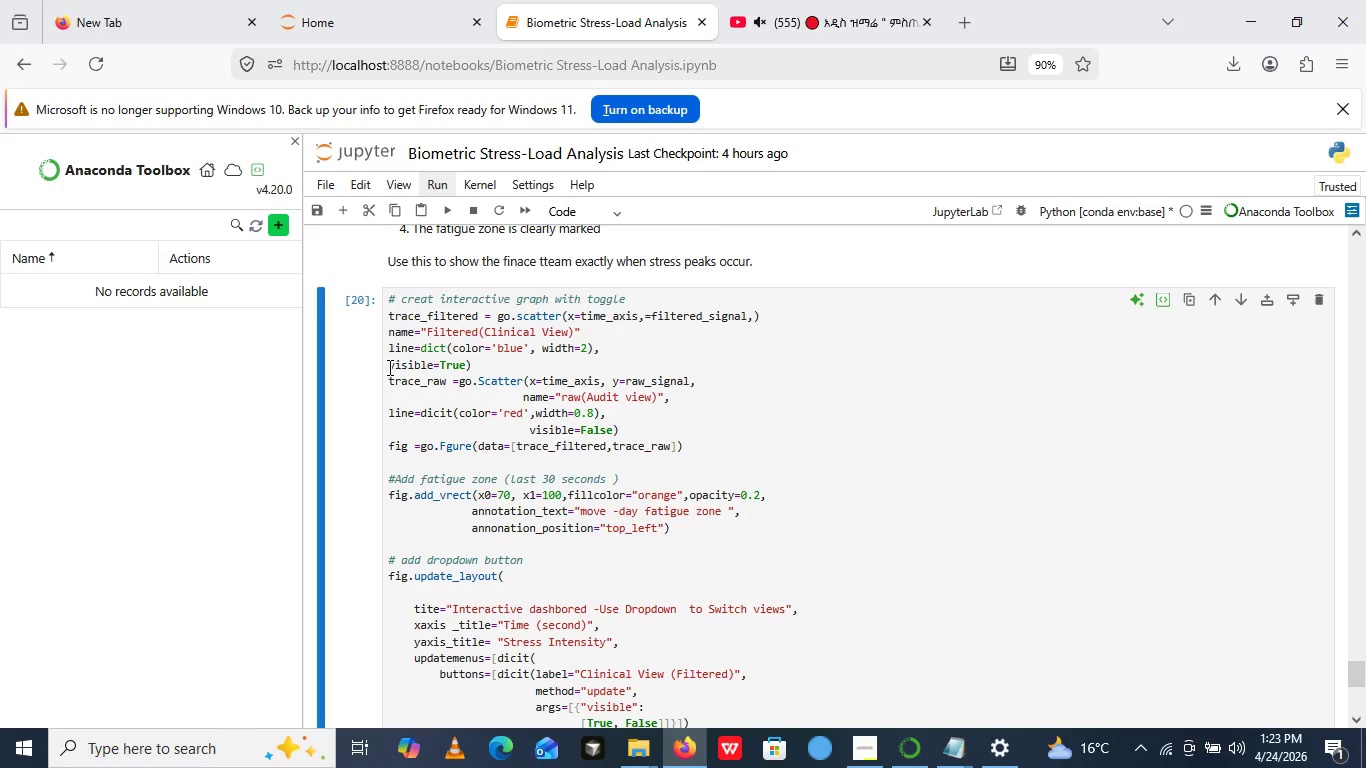 
left_click([388, 367])
 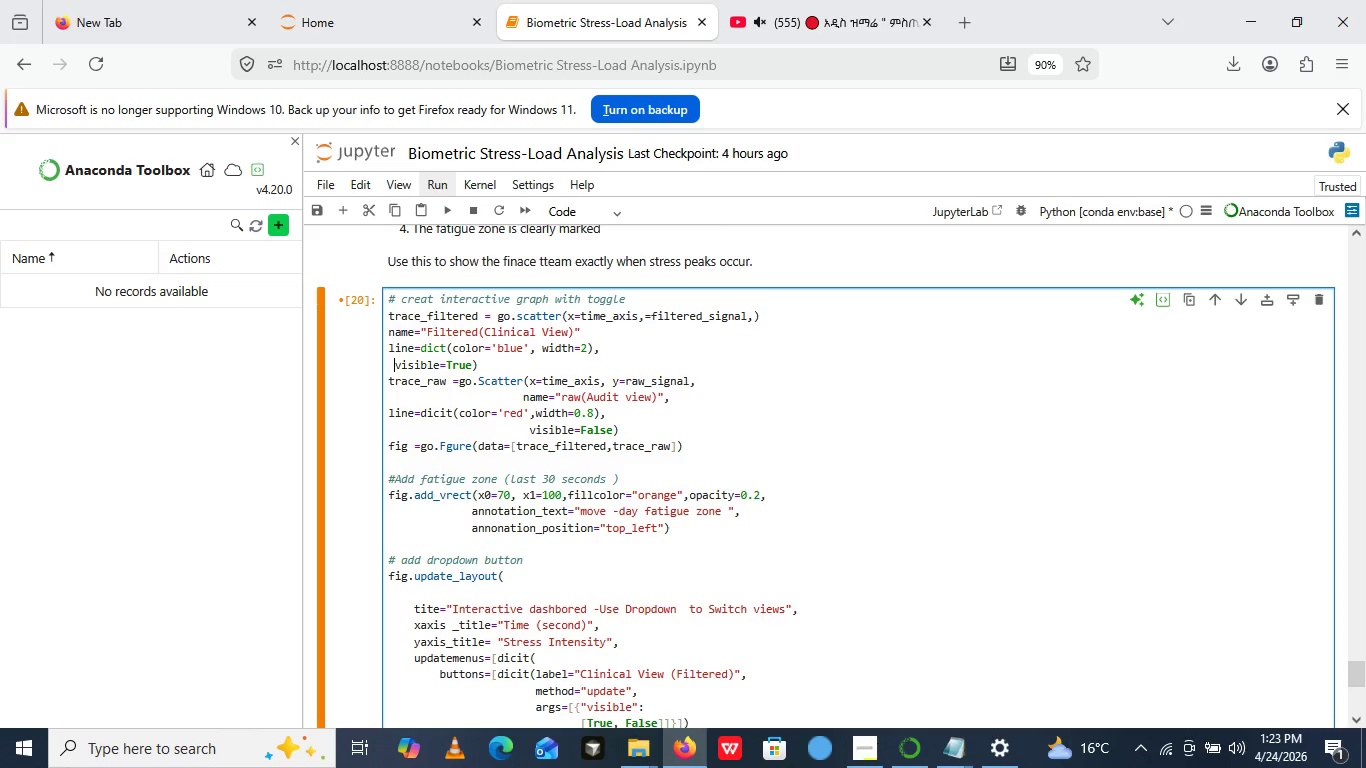 
key(Space)
 